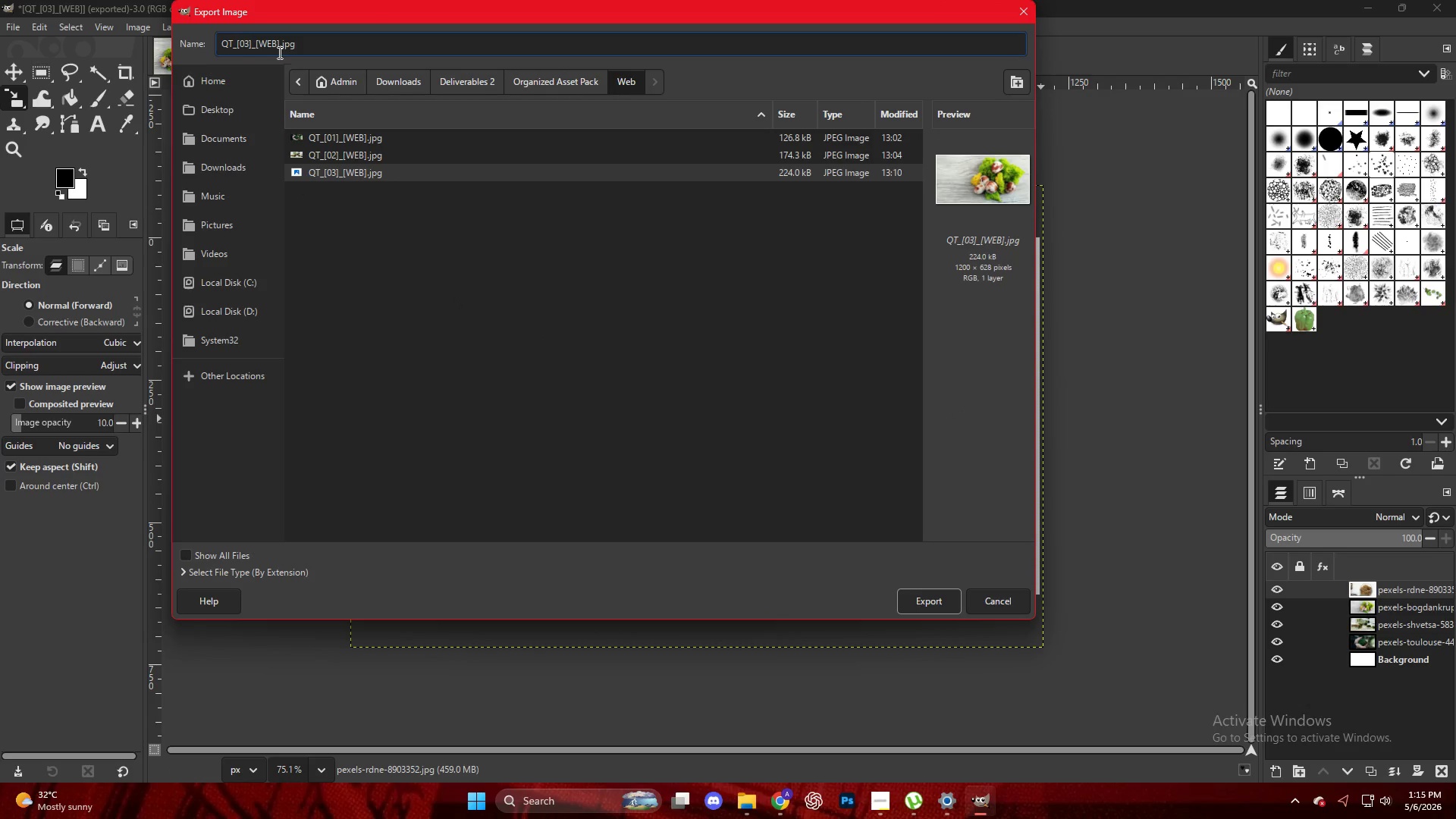 
key(Backspace)
 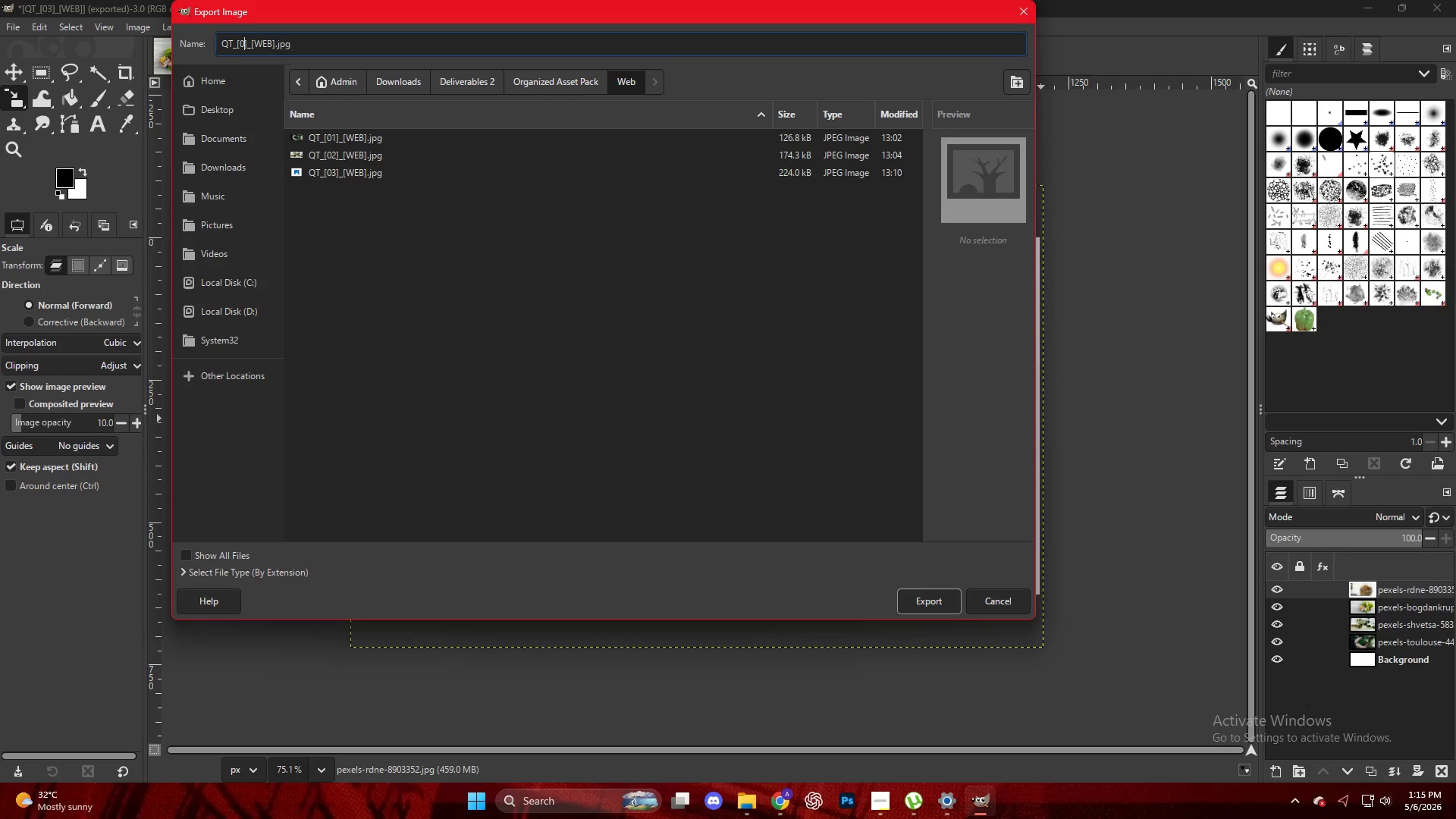 
key(Numpad4)
 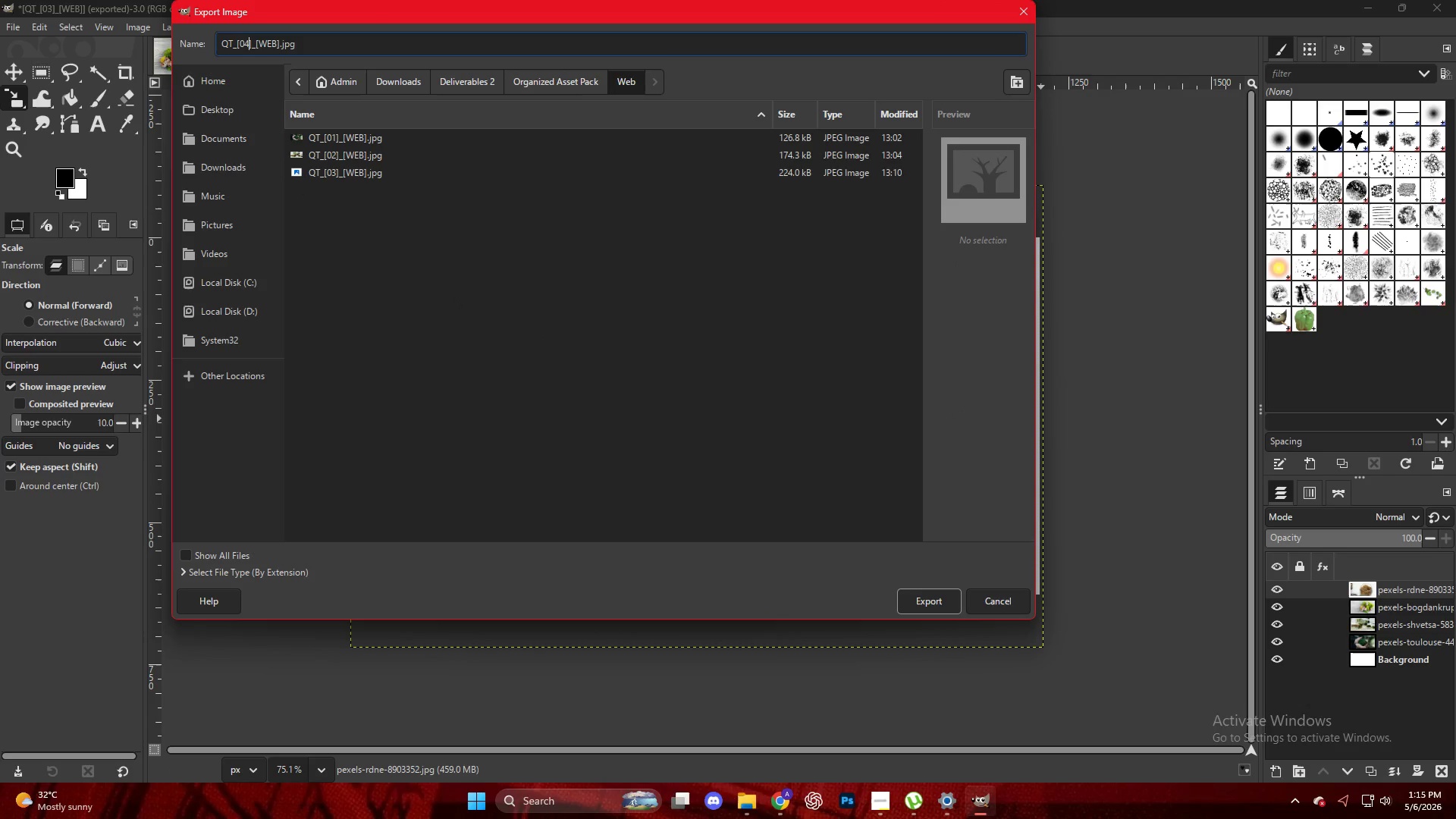 
key(NumpadEnter)
 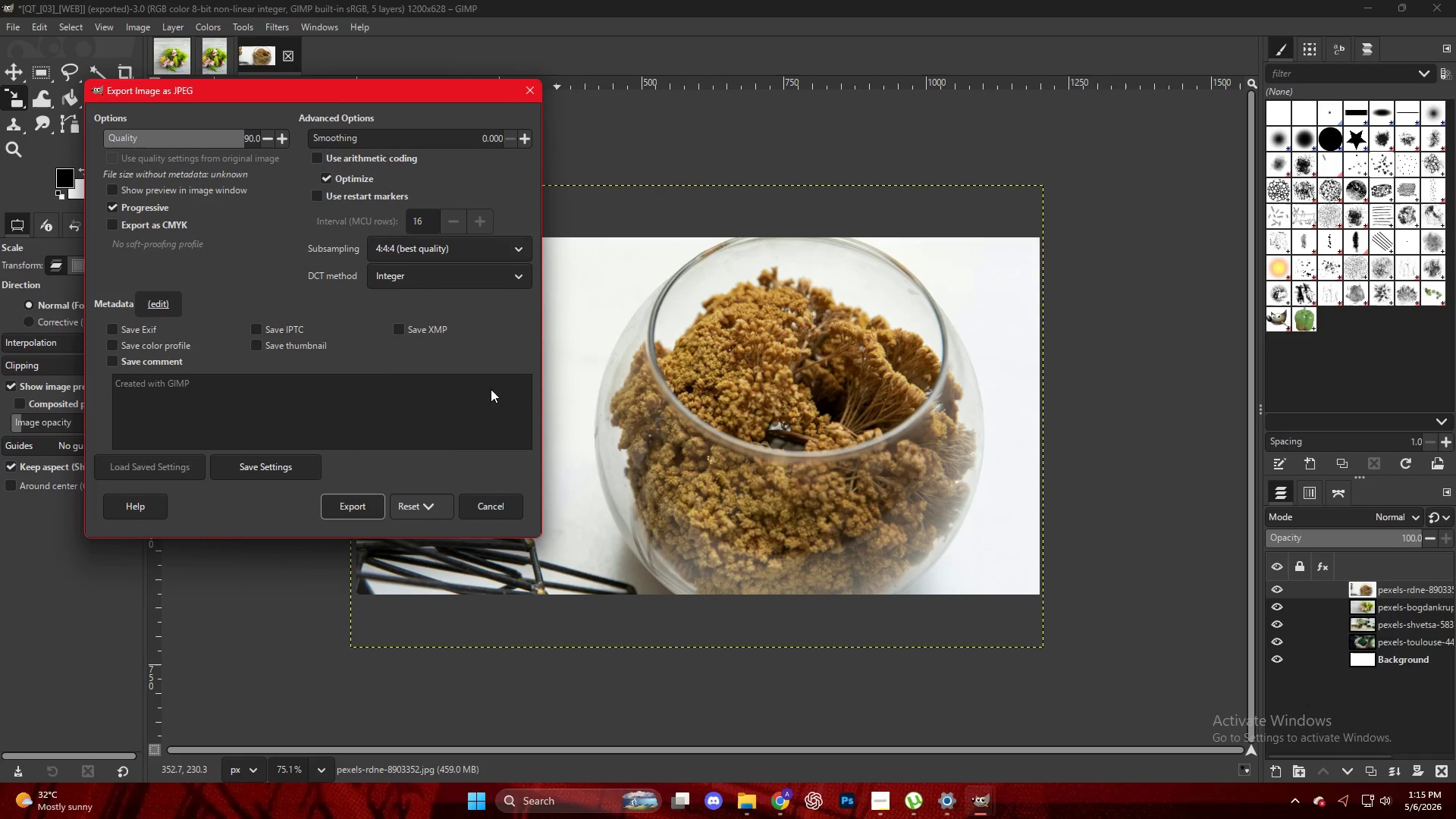 
left_click([372, 502])
 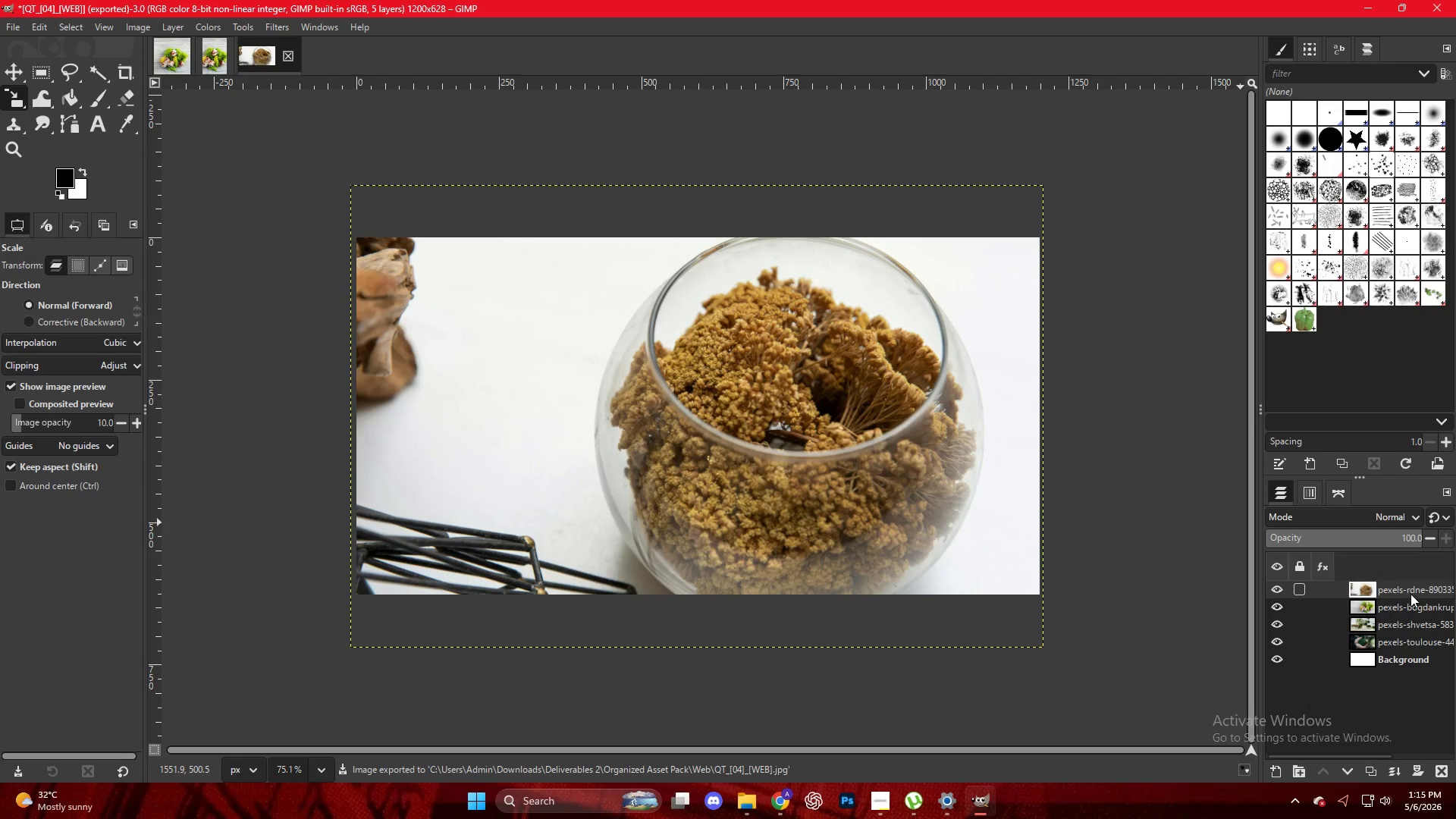 
left_click_drag(start_coordinate=[1411, 595], to_coordinate=[672, 324])
 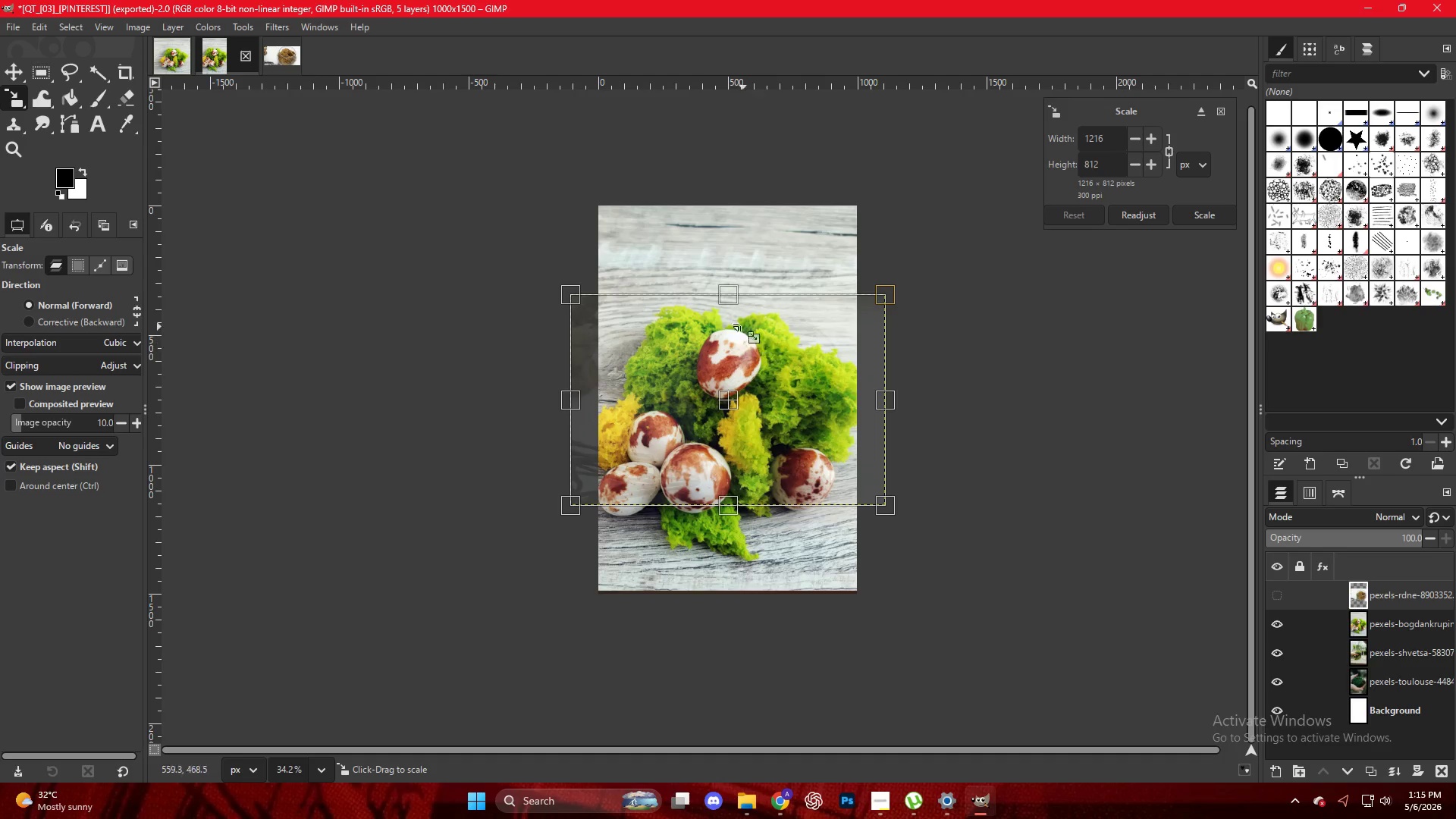 
left_click_drag(start_coordinate=[734, 296], to_coordinate=[731, 203])
 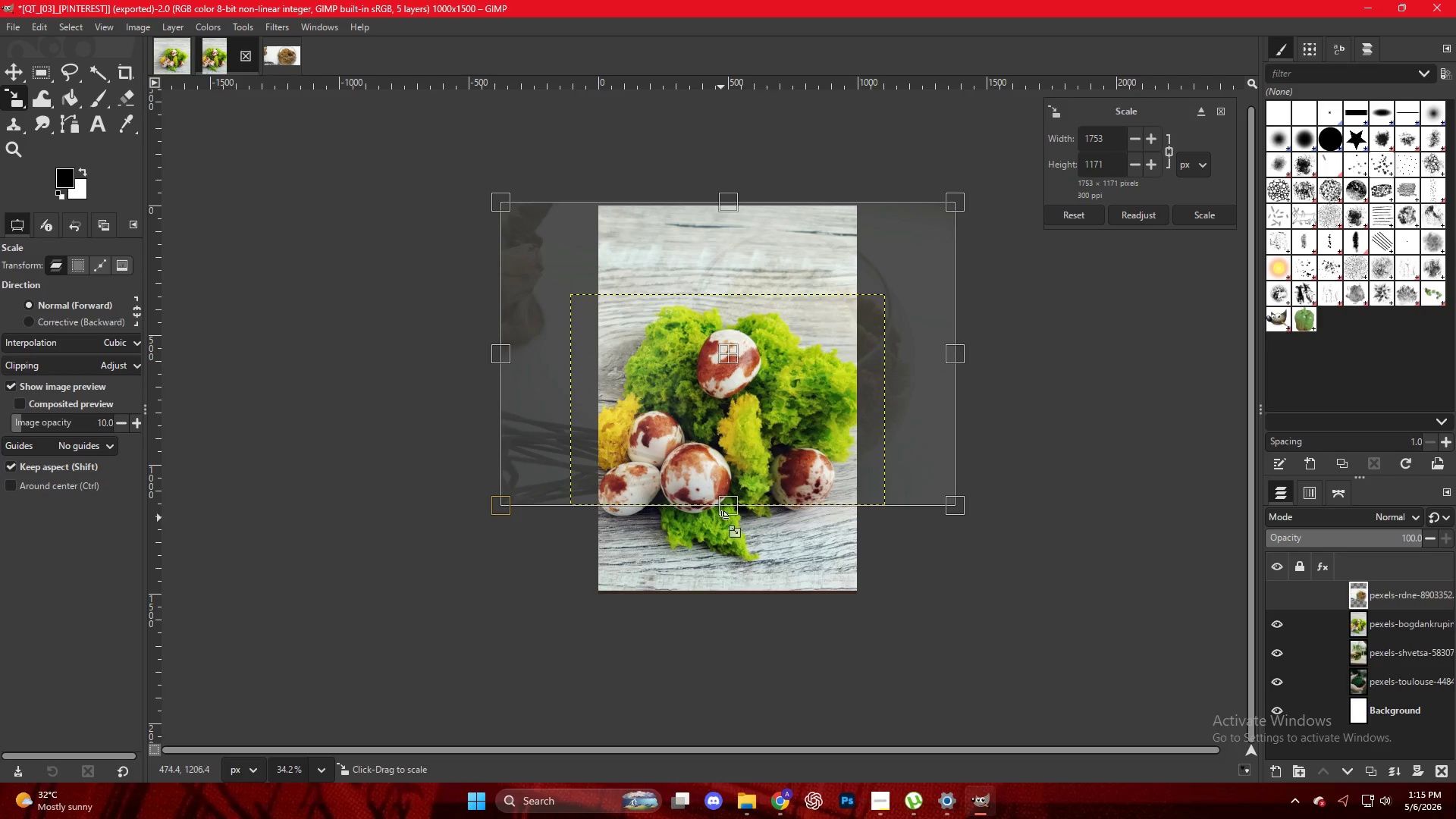 
left_click_drag(start_coordinate=[723, 516], to_coordinate=[725, 523])
 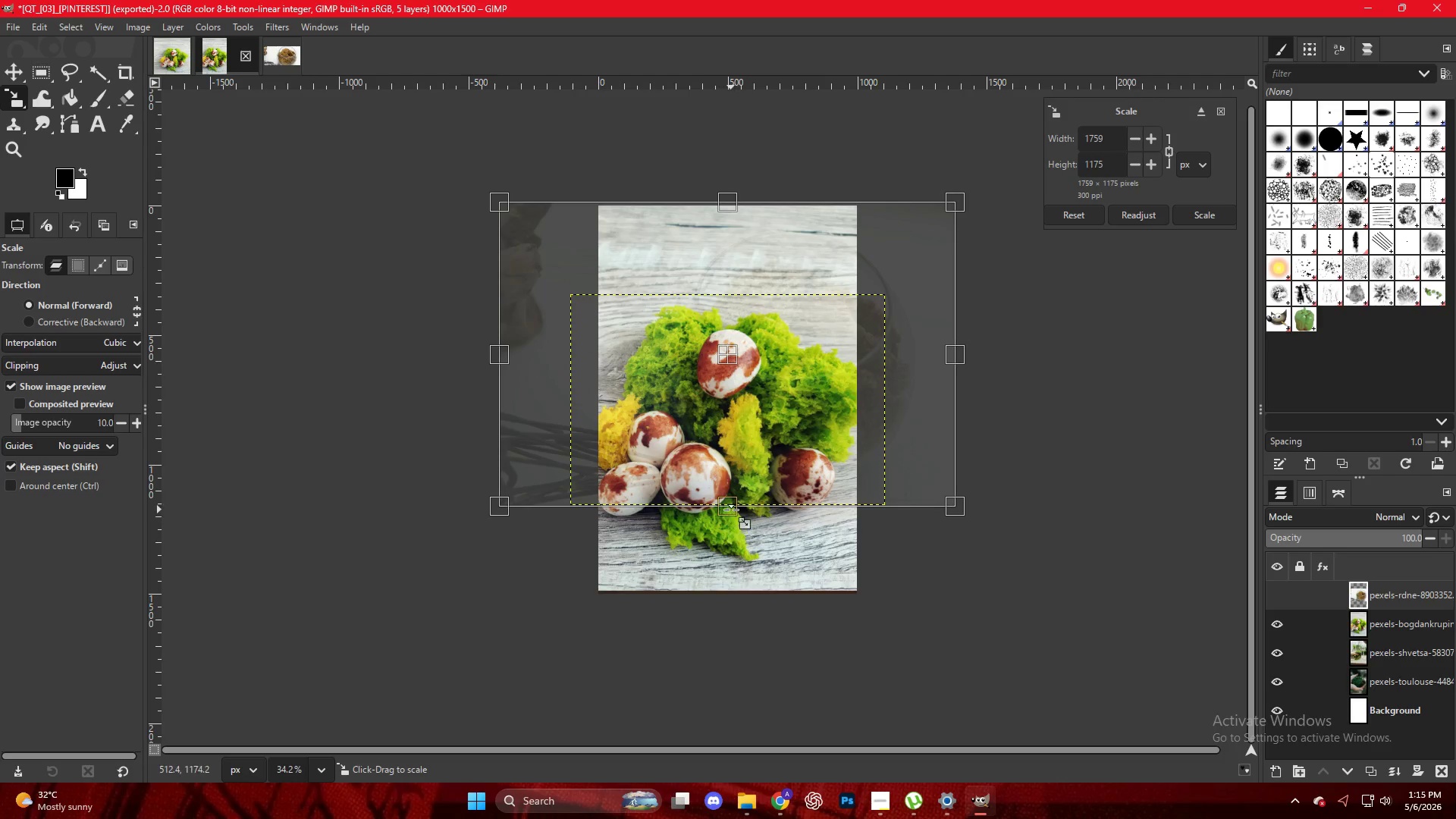 
left_click_drag(start_coordinate=[731, 510], to_coordinate=[721, 598])
 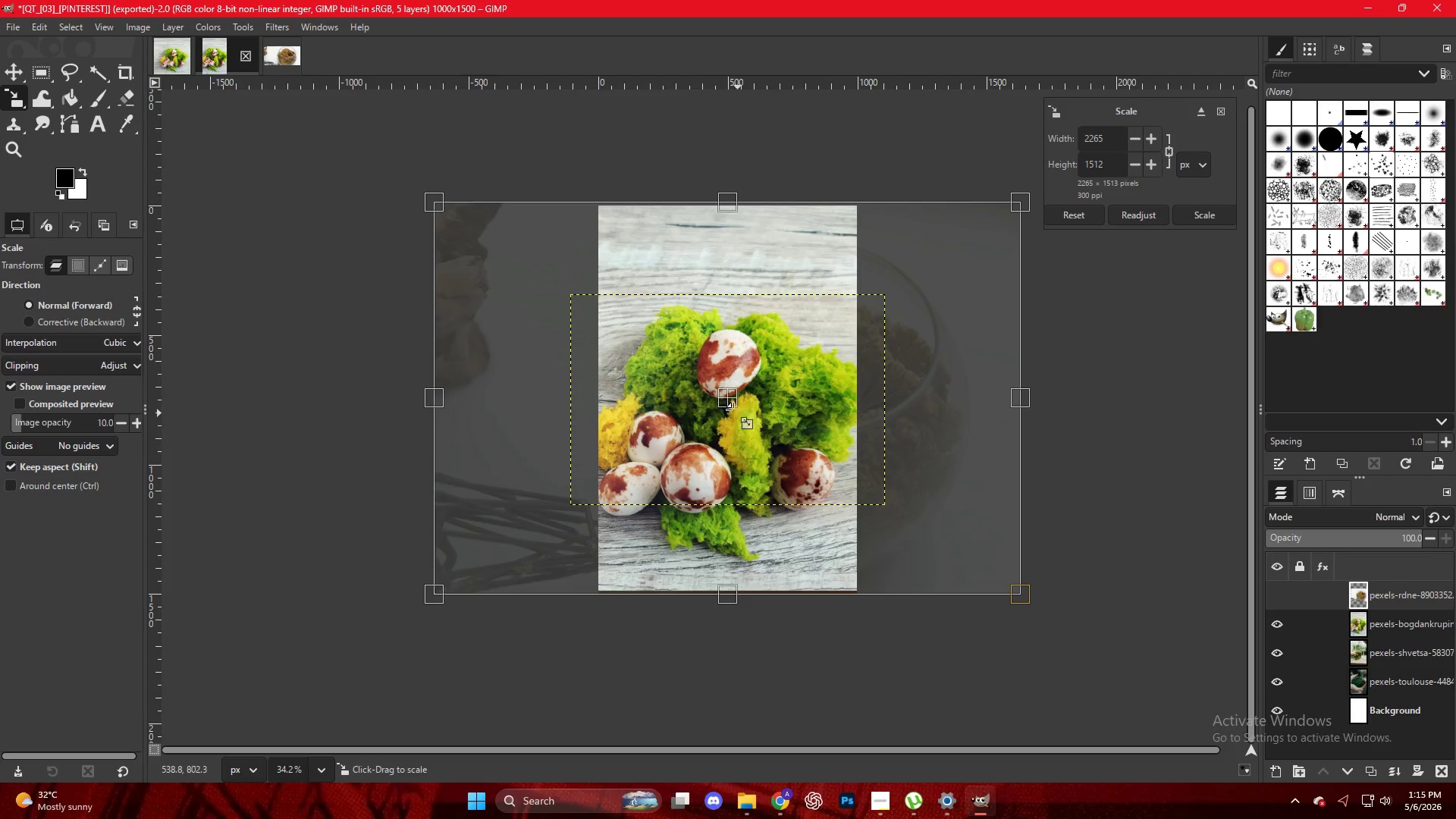 
left_click_drag(start_coordinate=[732, 400], to_coordinate=[657, 401])
 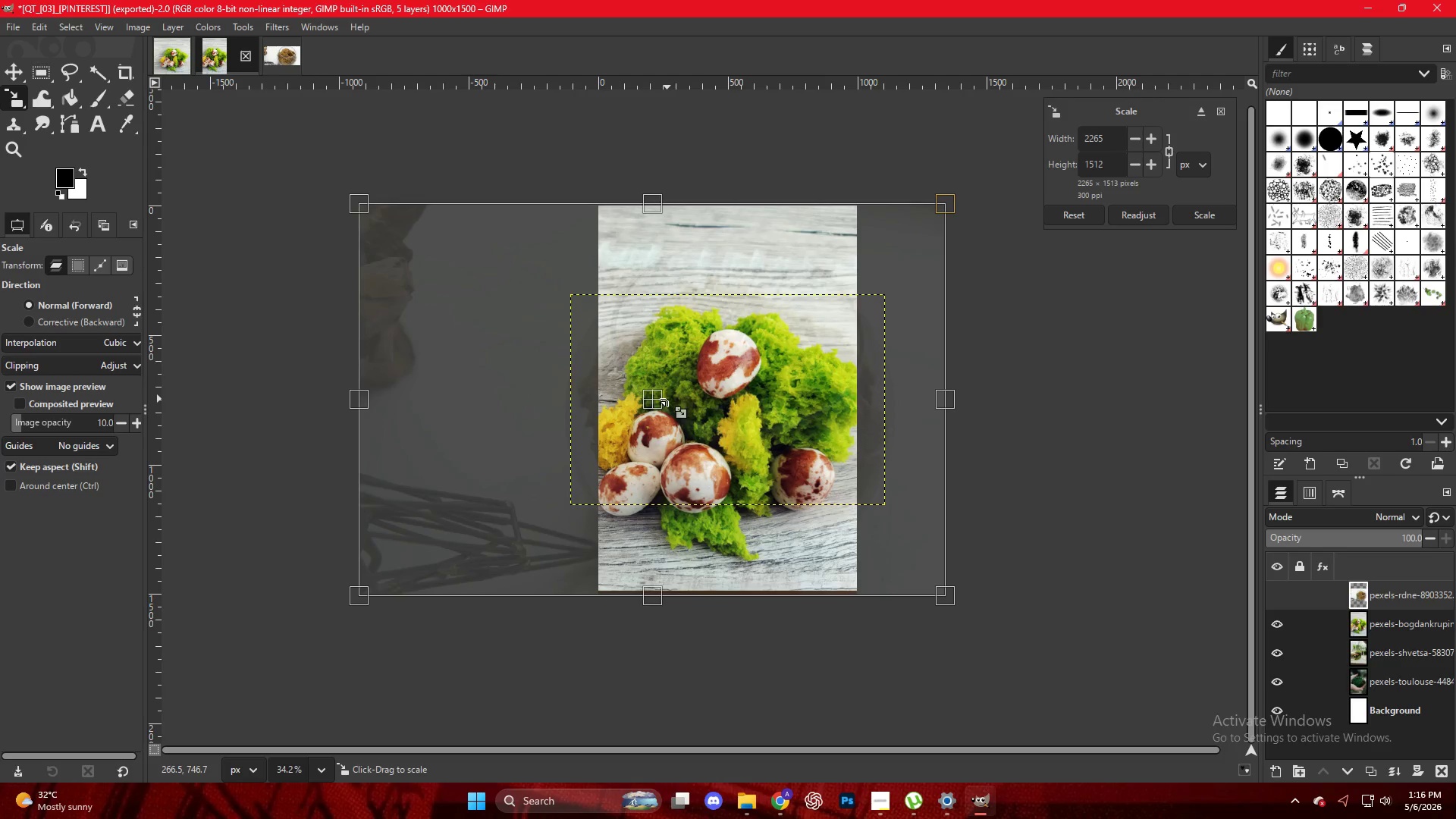 
key(NumpadEnter)
 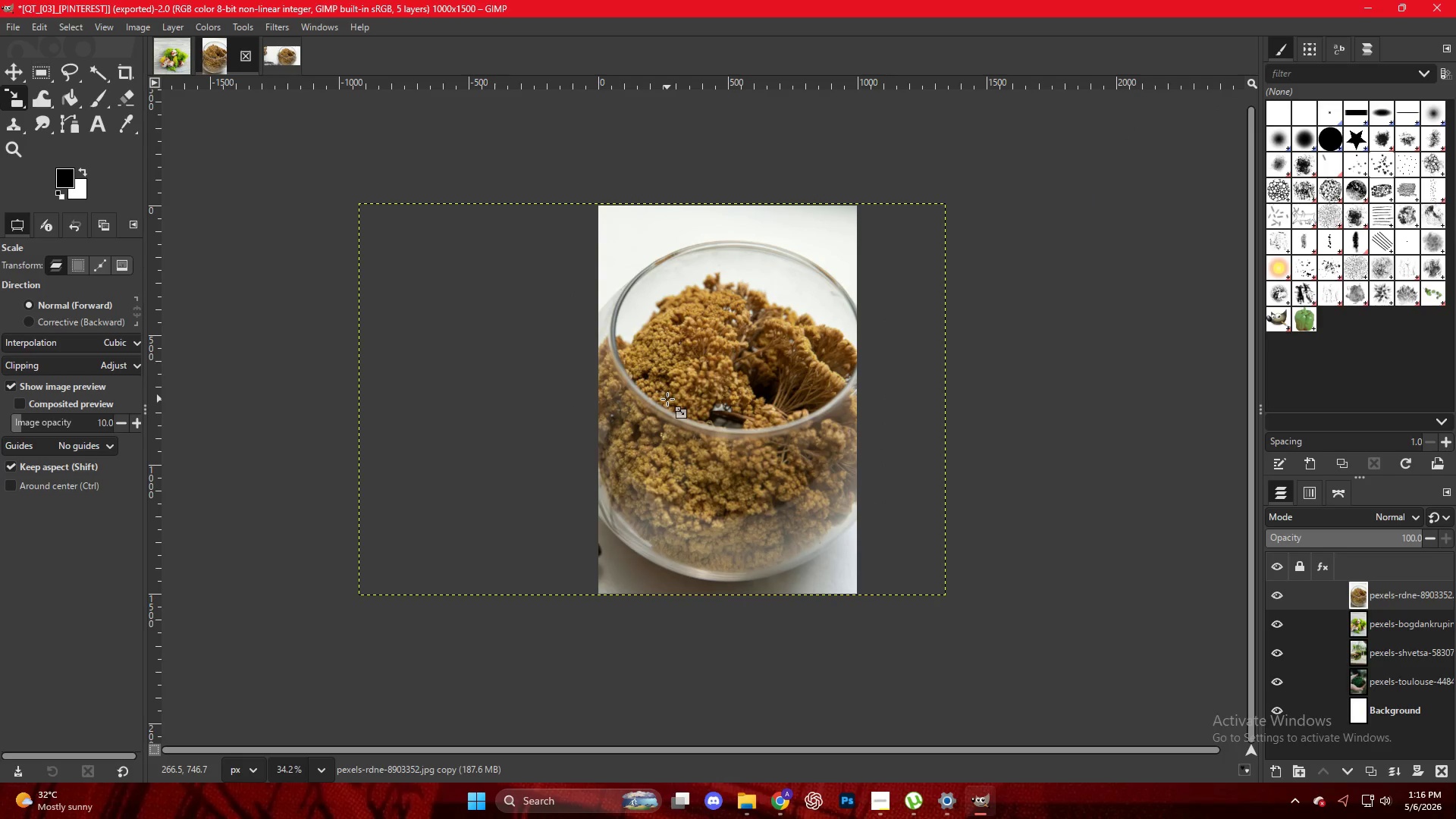 
key(Control+Shift+E)
 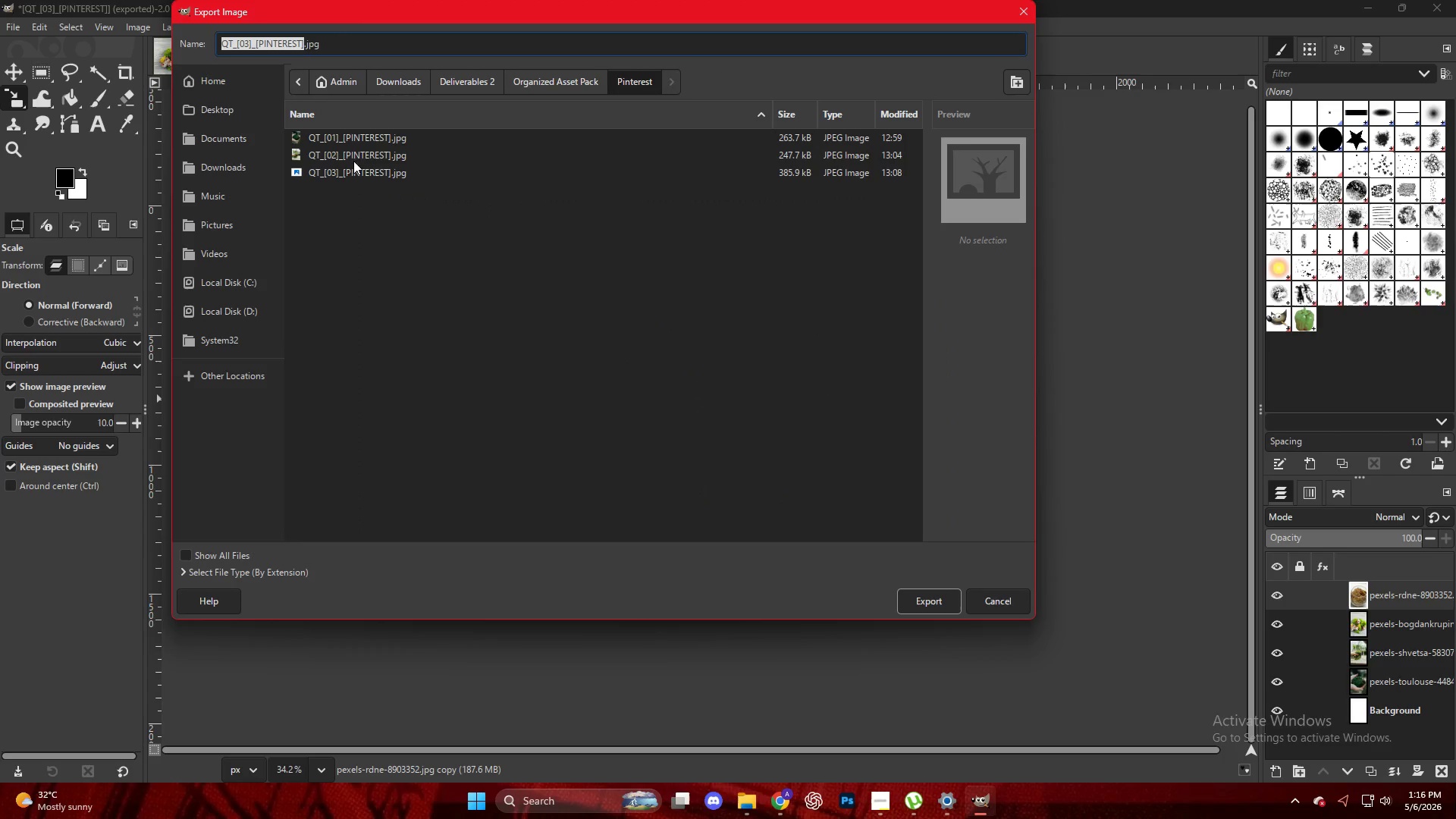 
left_click([353, 172])
 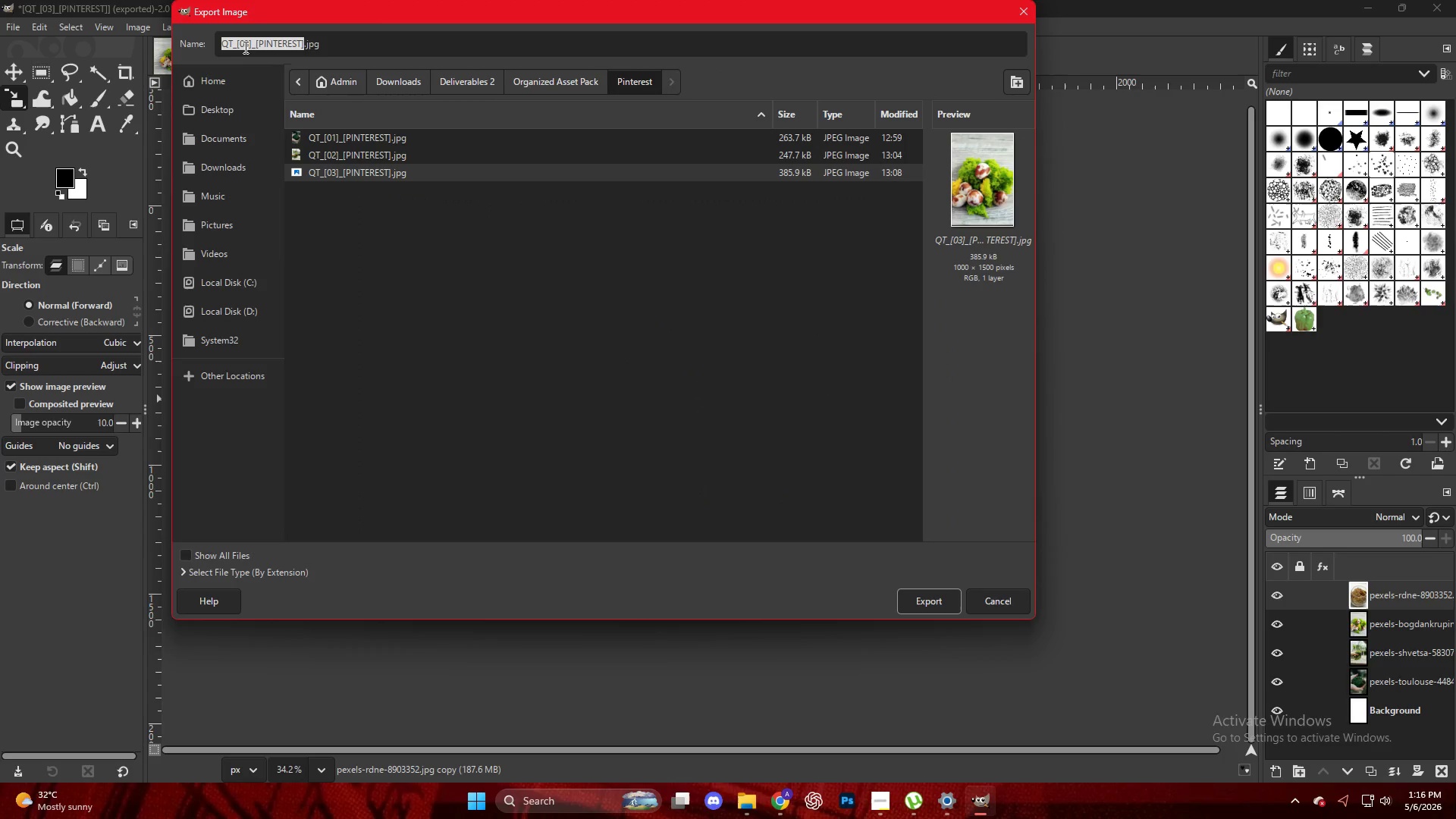 
left_click([246, 48])
 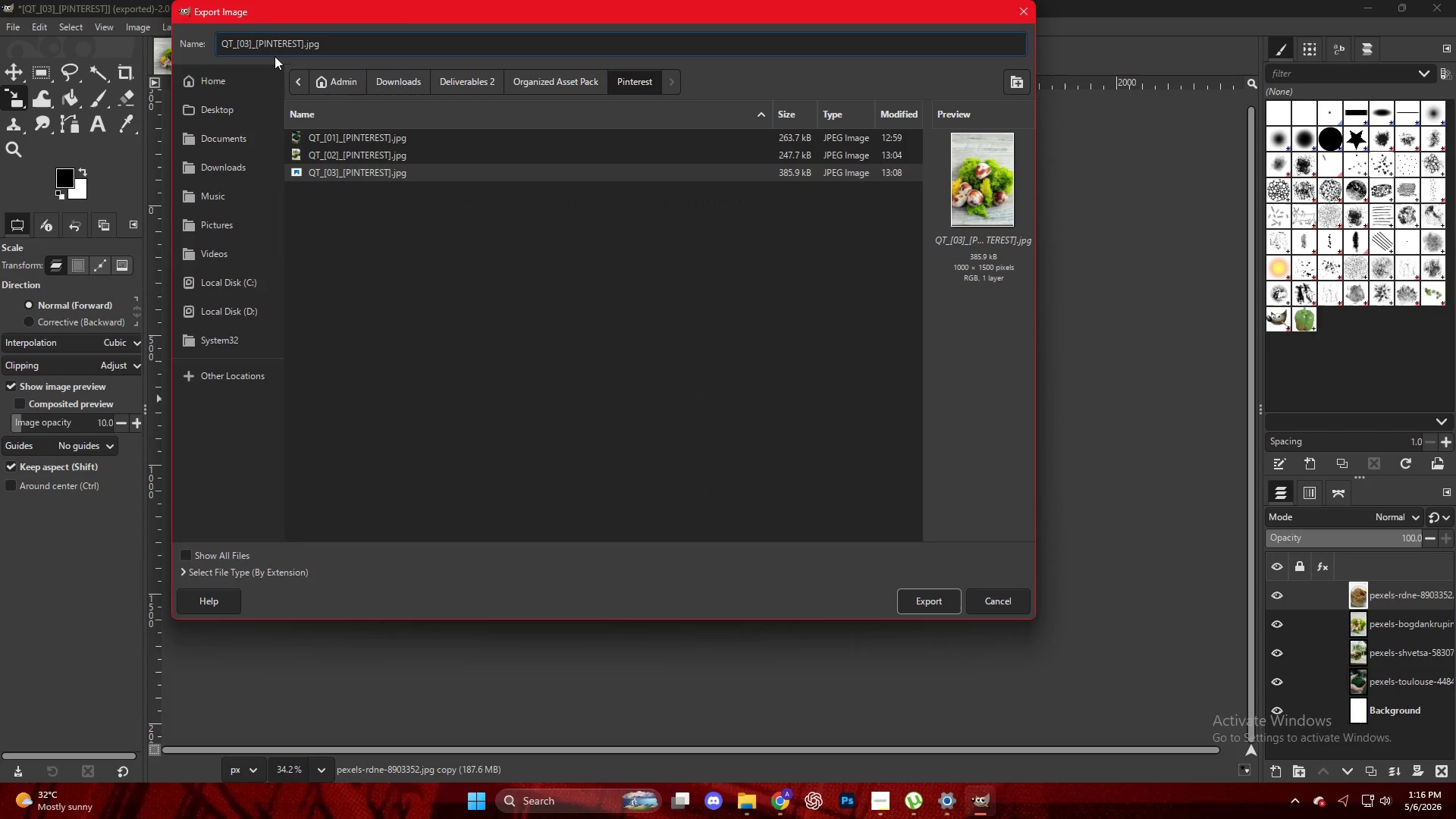 
key(ArrowRight)
 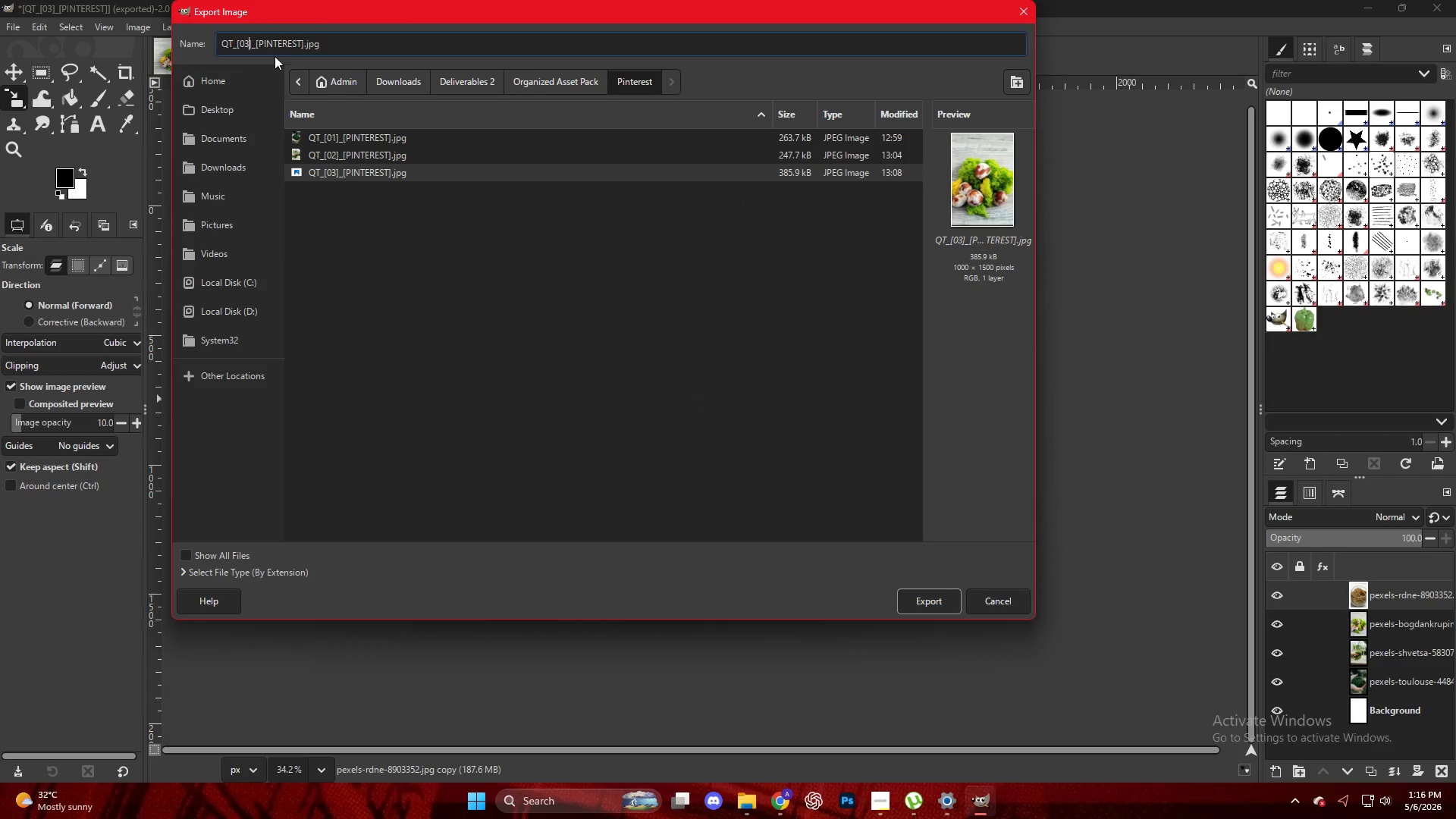 
key(Backspace)
 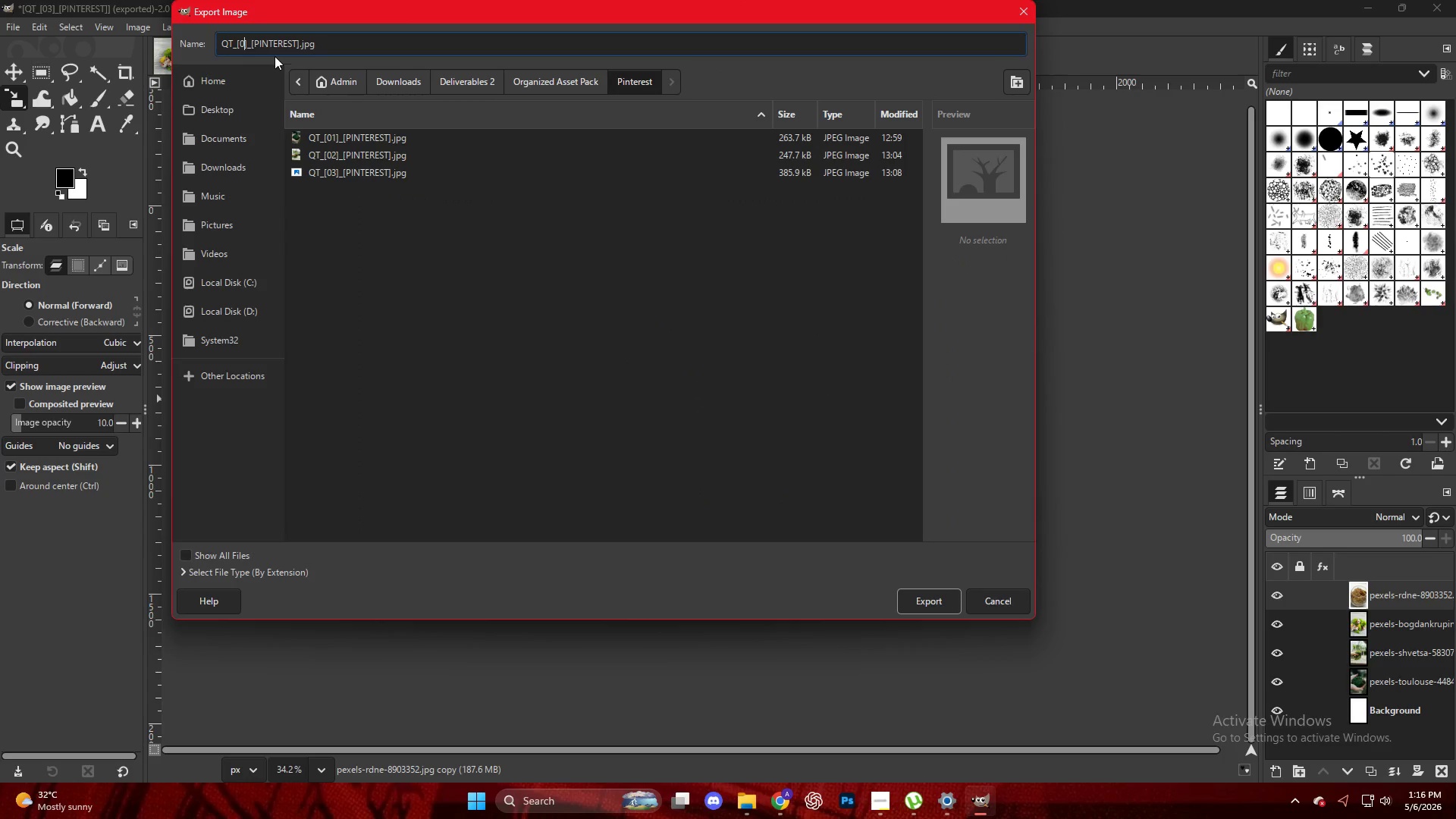 
key(Numpad4)
 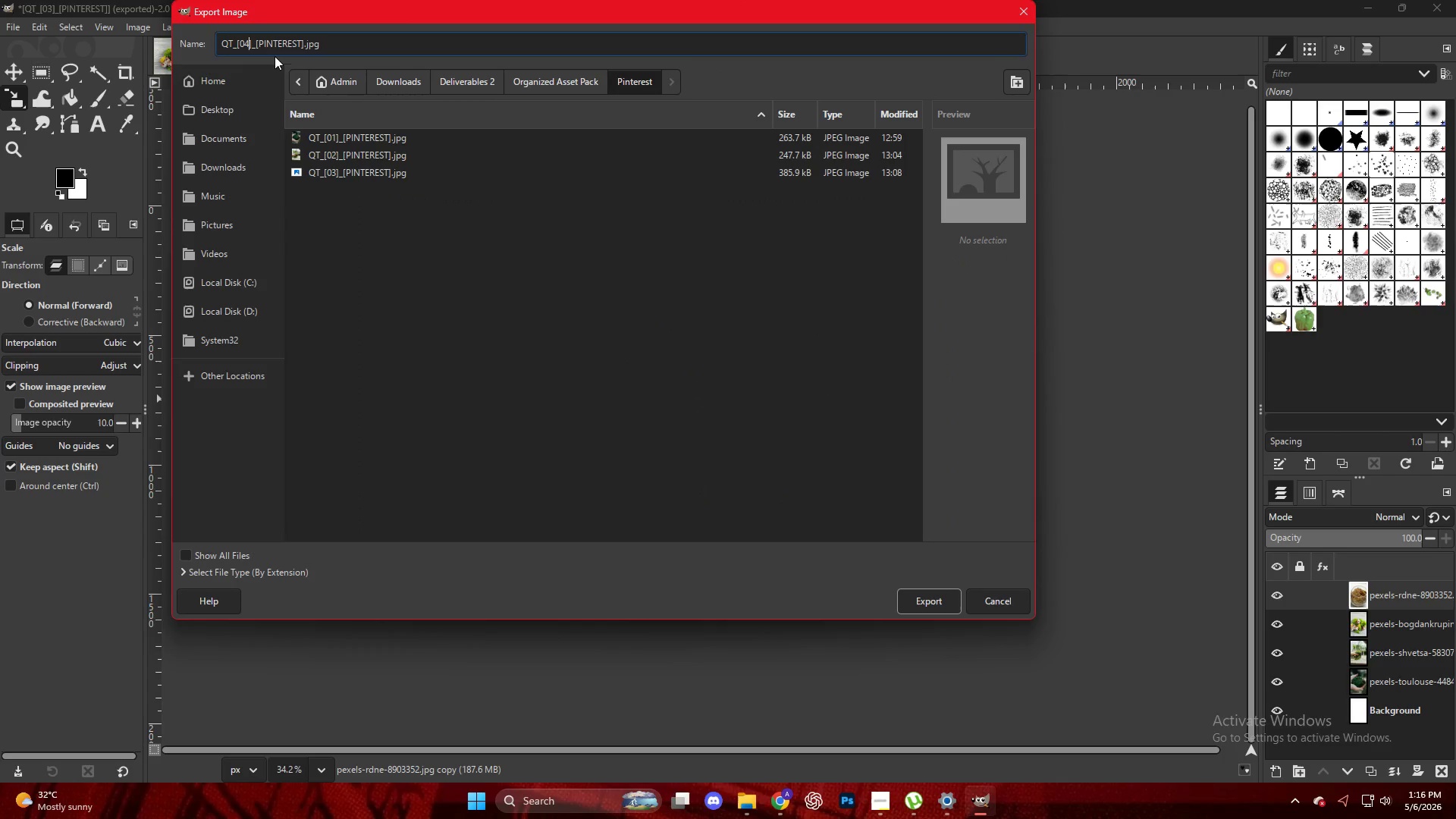 
key(NumpadEnter)
 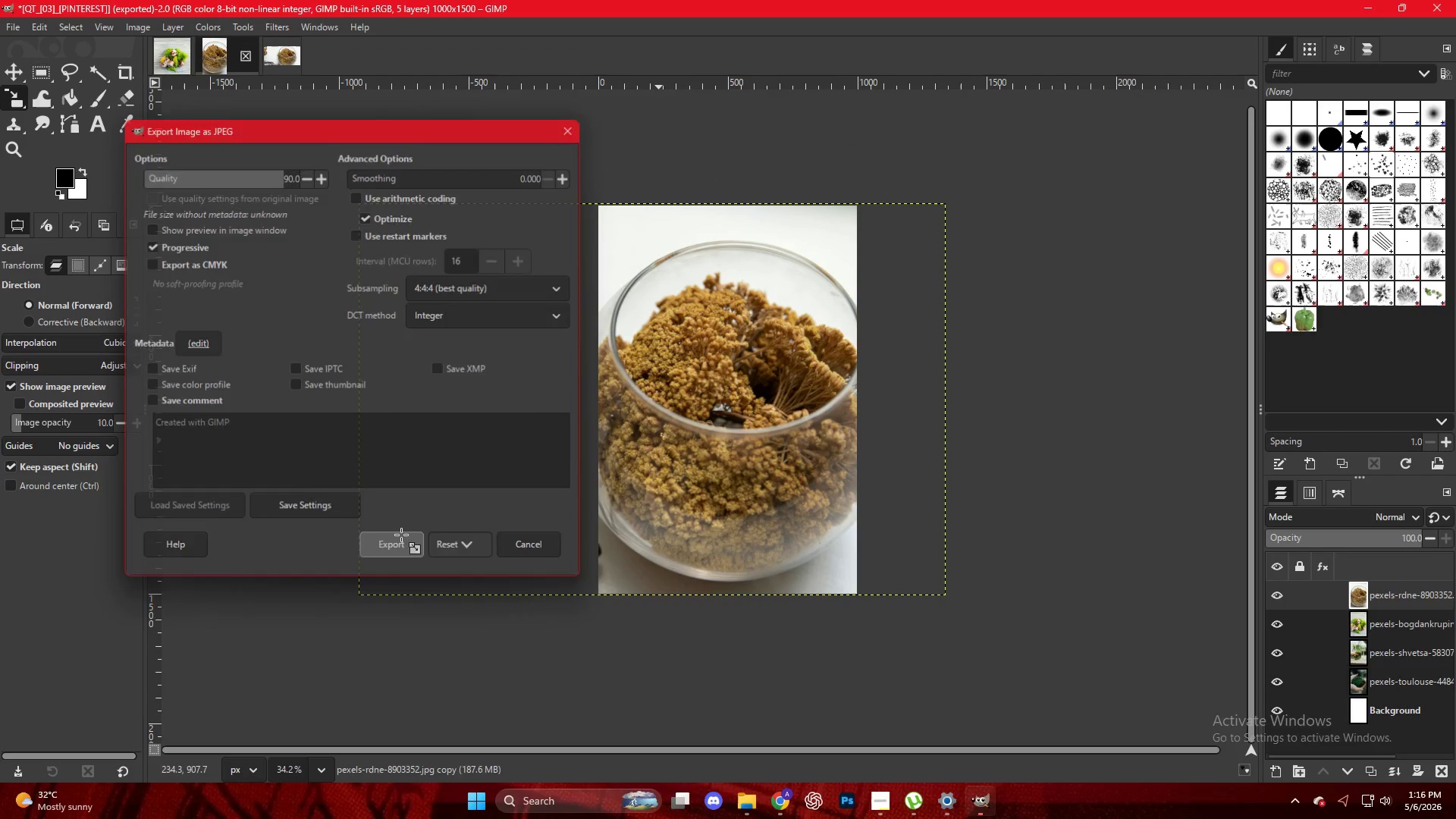 
left_click_drag(start_coordinate=[1383, 597], to_coordinate=[592, 328])
 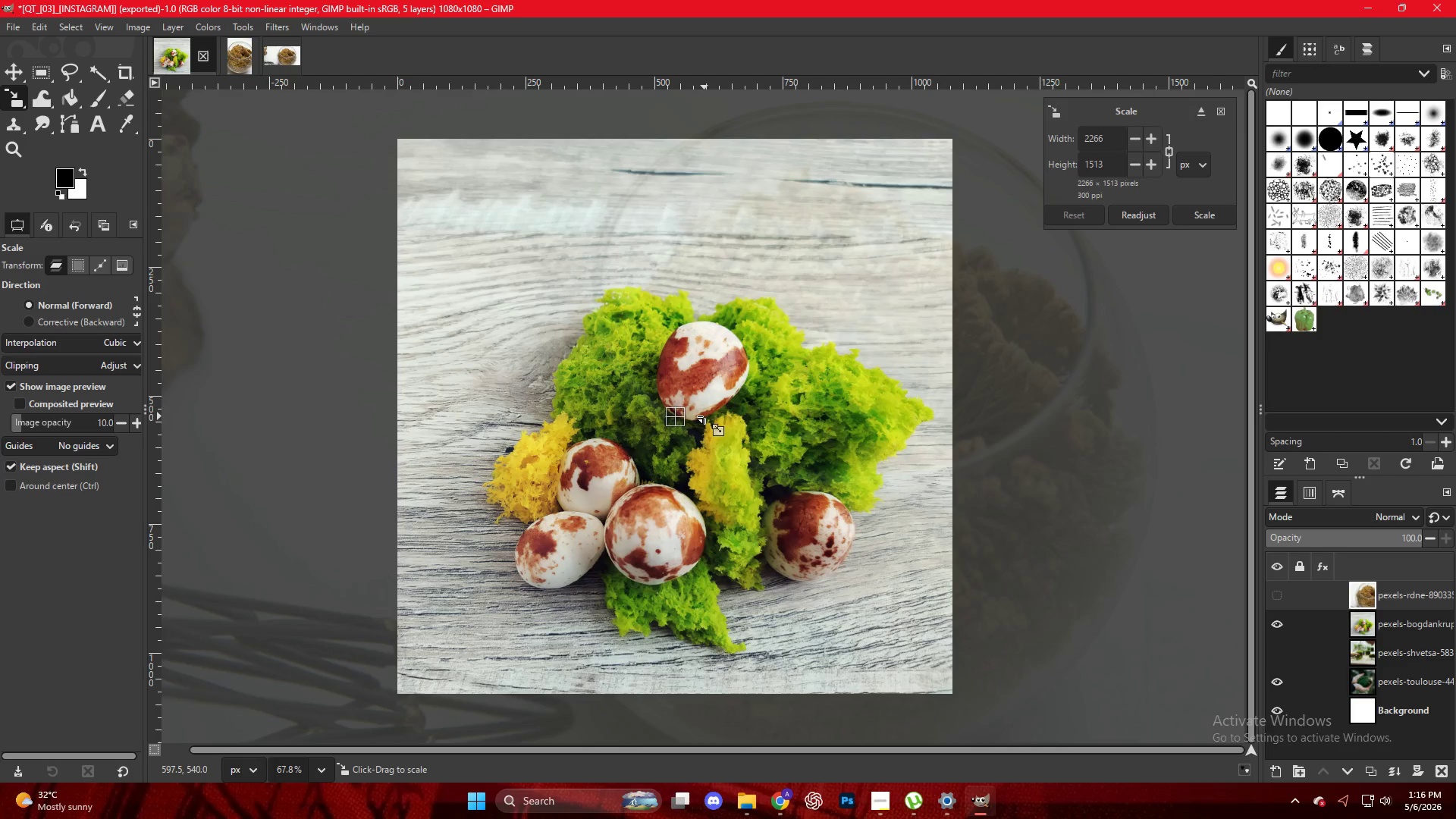 
key(Control+ControlLeft)
 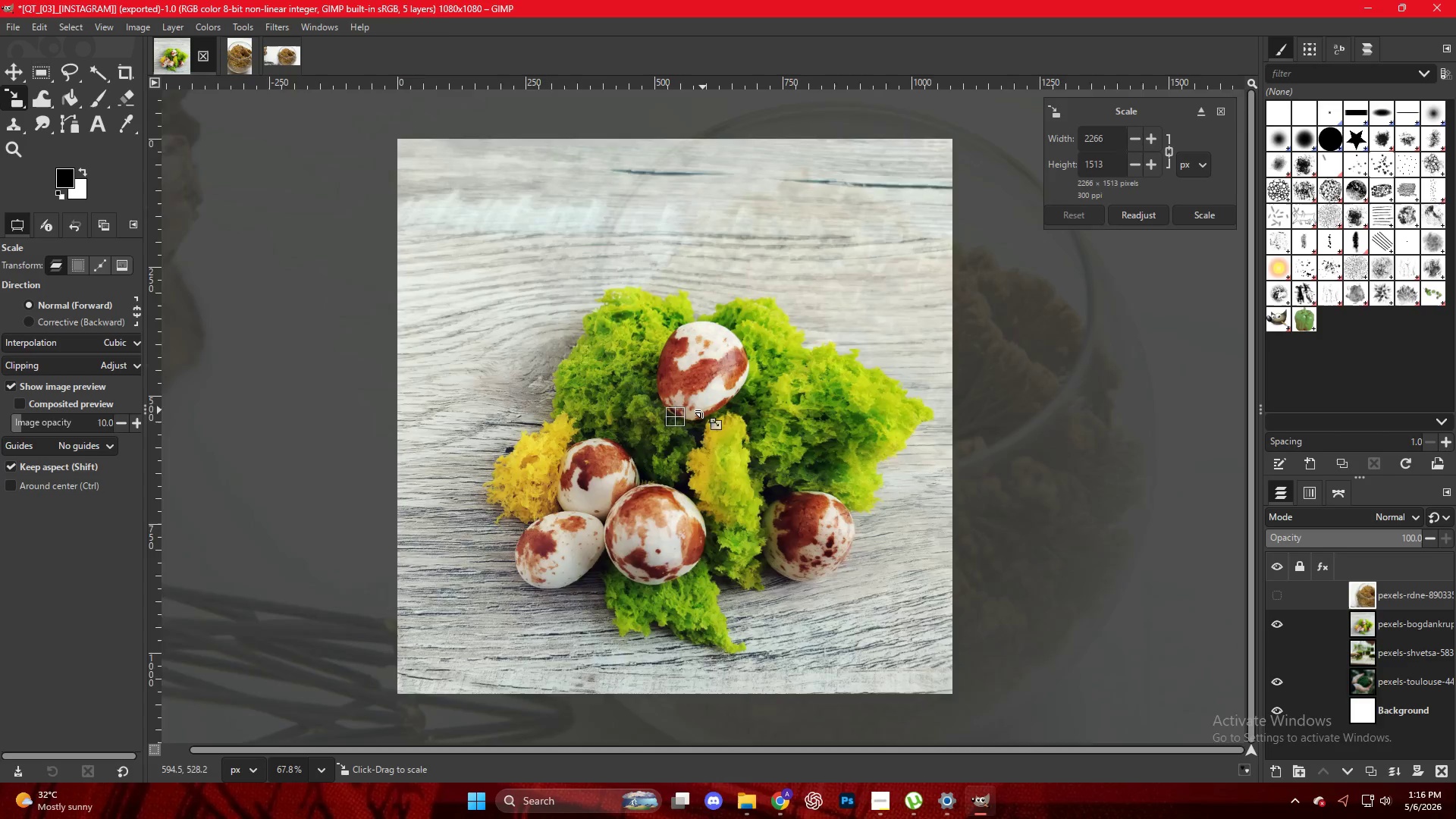 
scroll: coordinate [702, 410], scroll_direction: down, amount: 5.0
 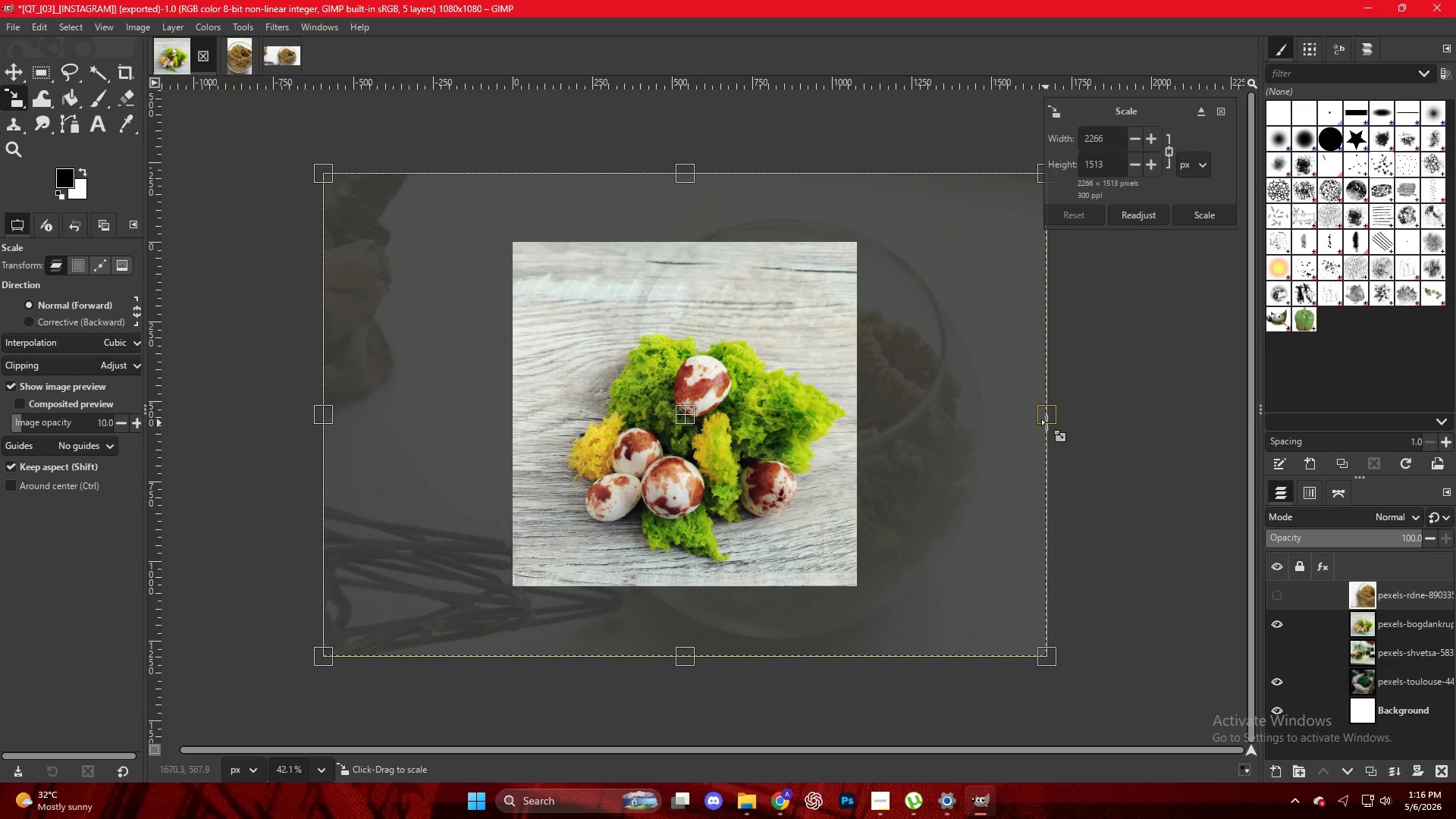 
left_click_drag(start_coordinate=[1048, 419], to_coordinate=[859, 416])
 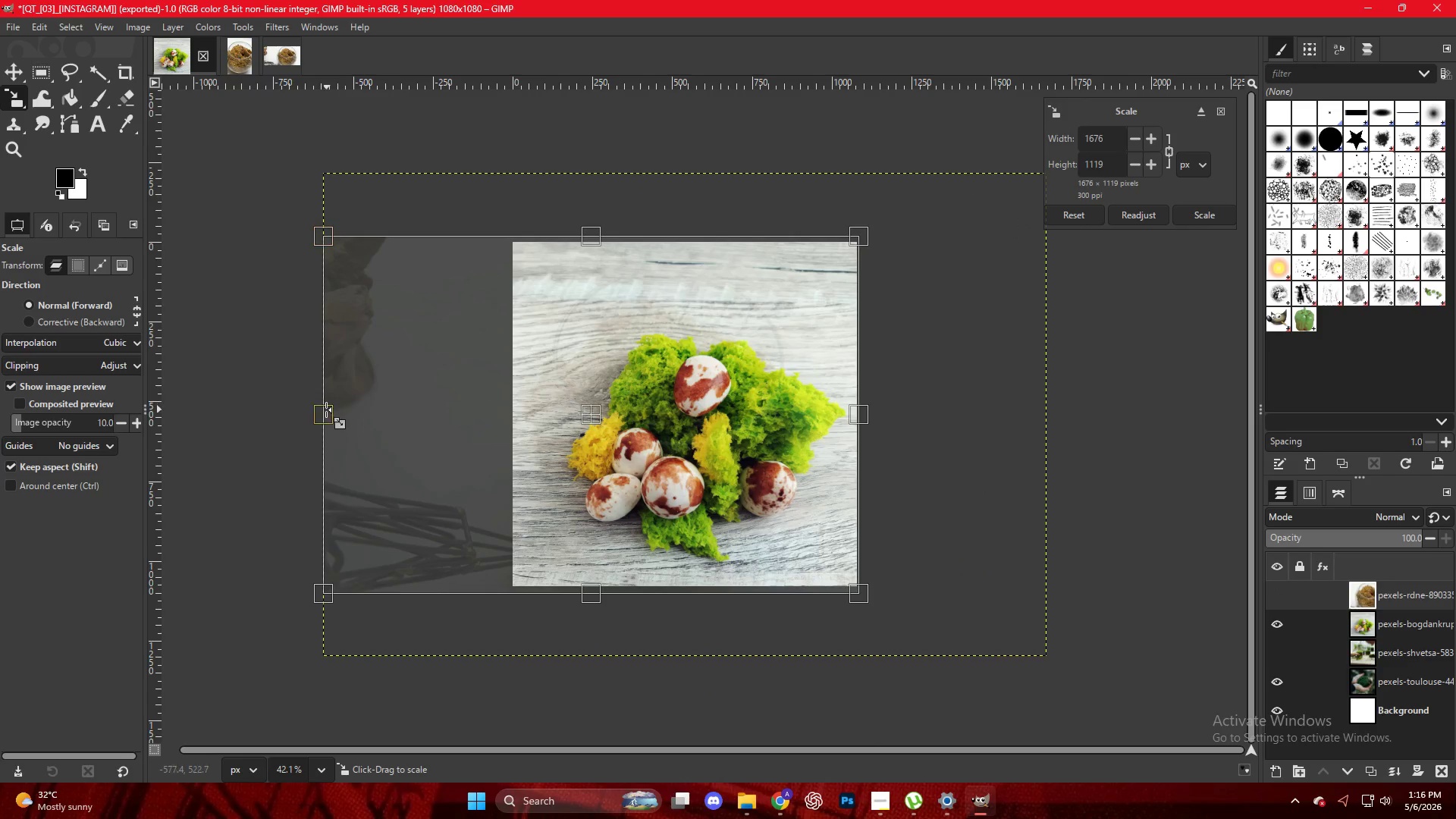 
left_click_drag(start_coordinate=[325, 410], to_coordinate=[332, 401])
 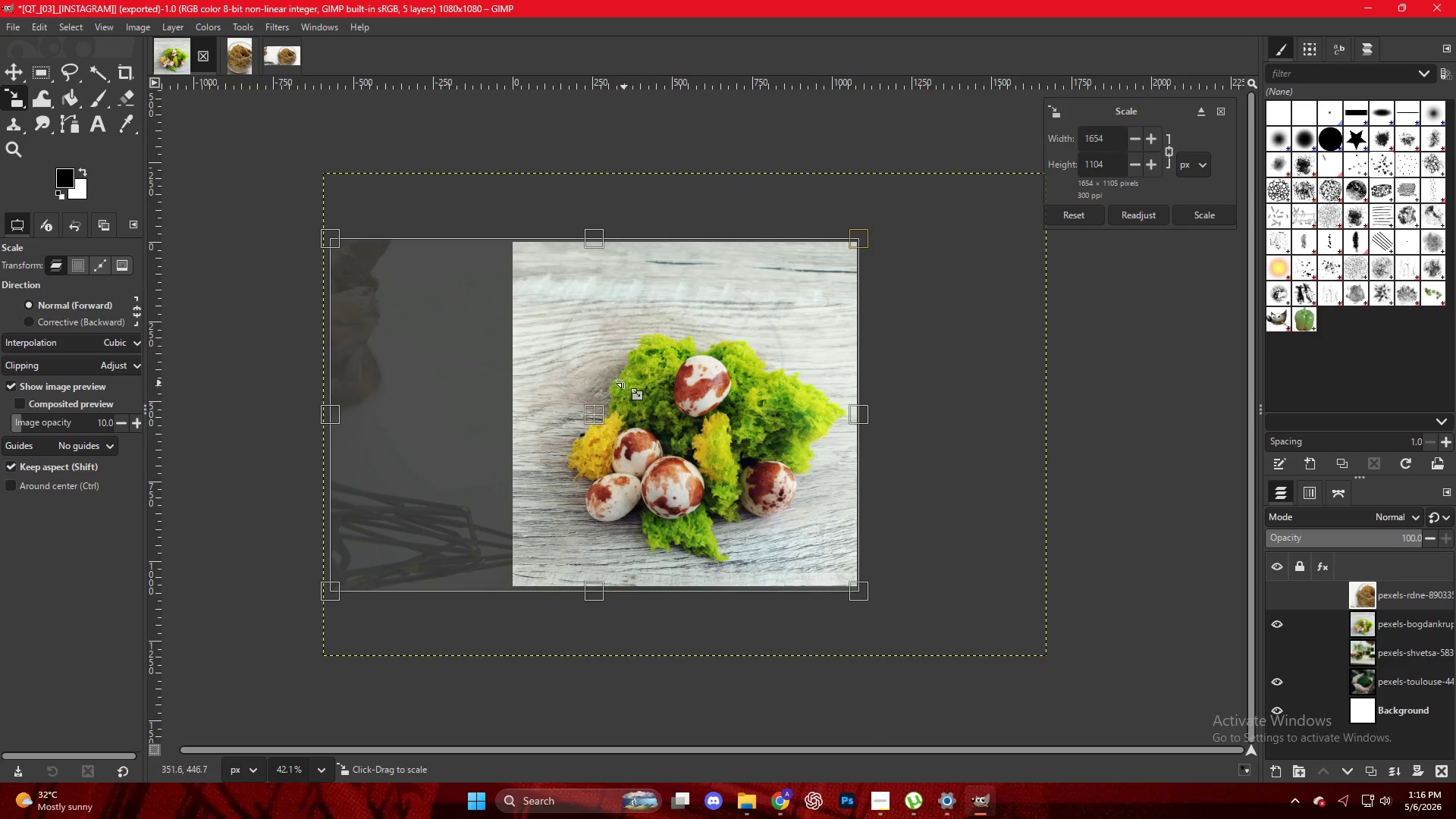 
left_click([622, 378])
 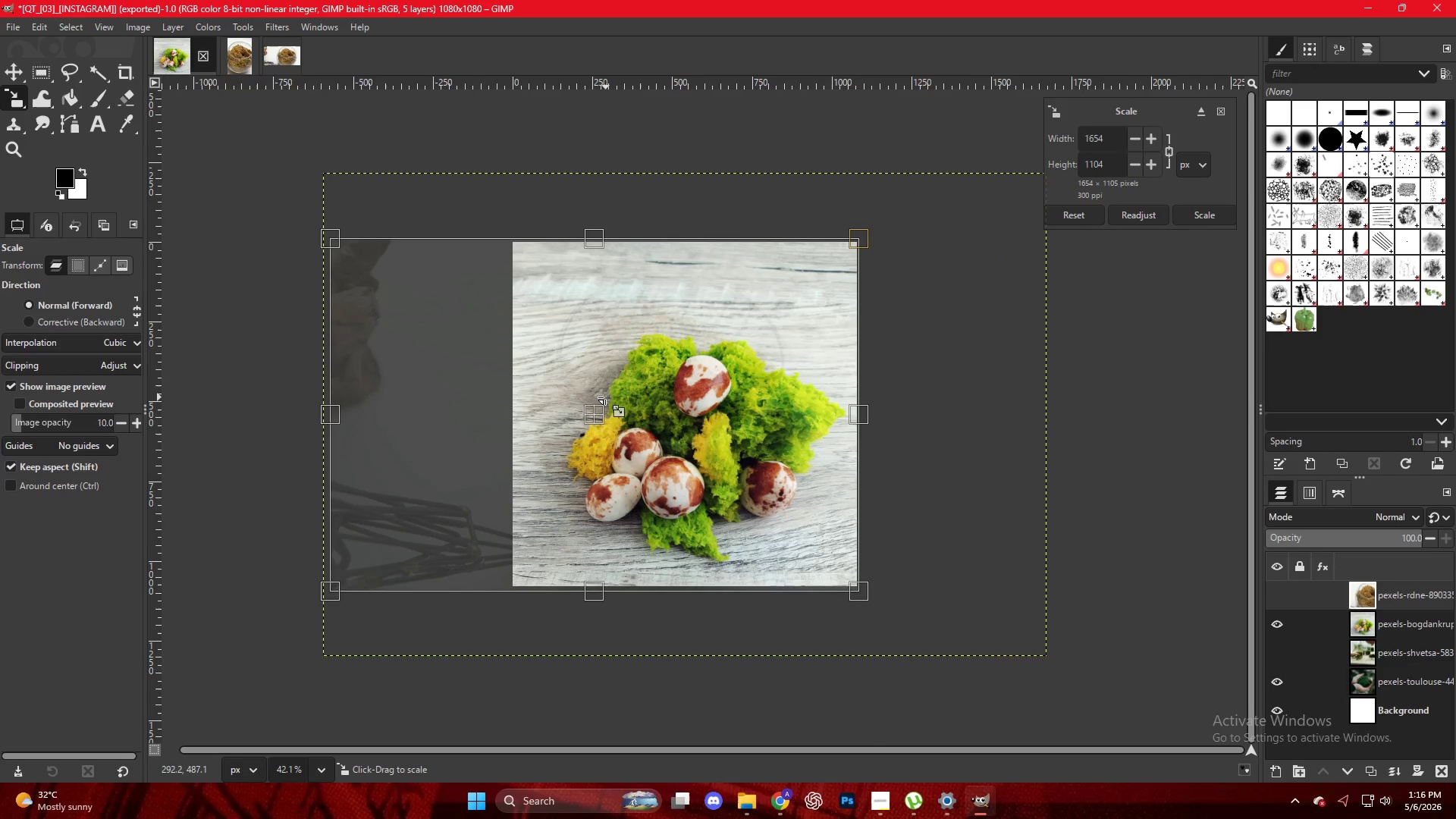 
key(NumpadEnter)
 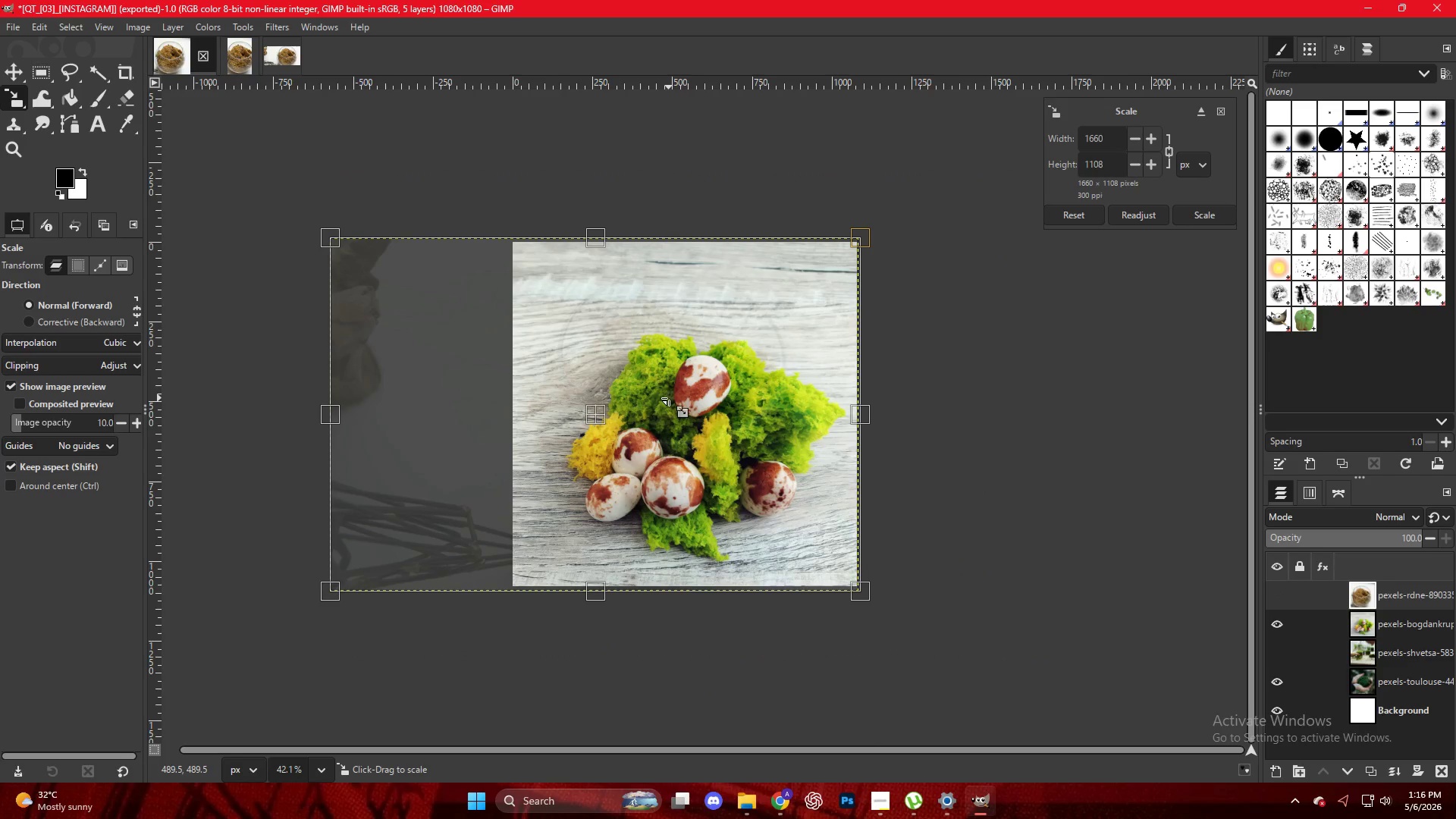 
key(NumpadEnter)
 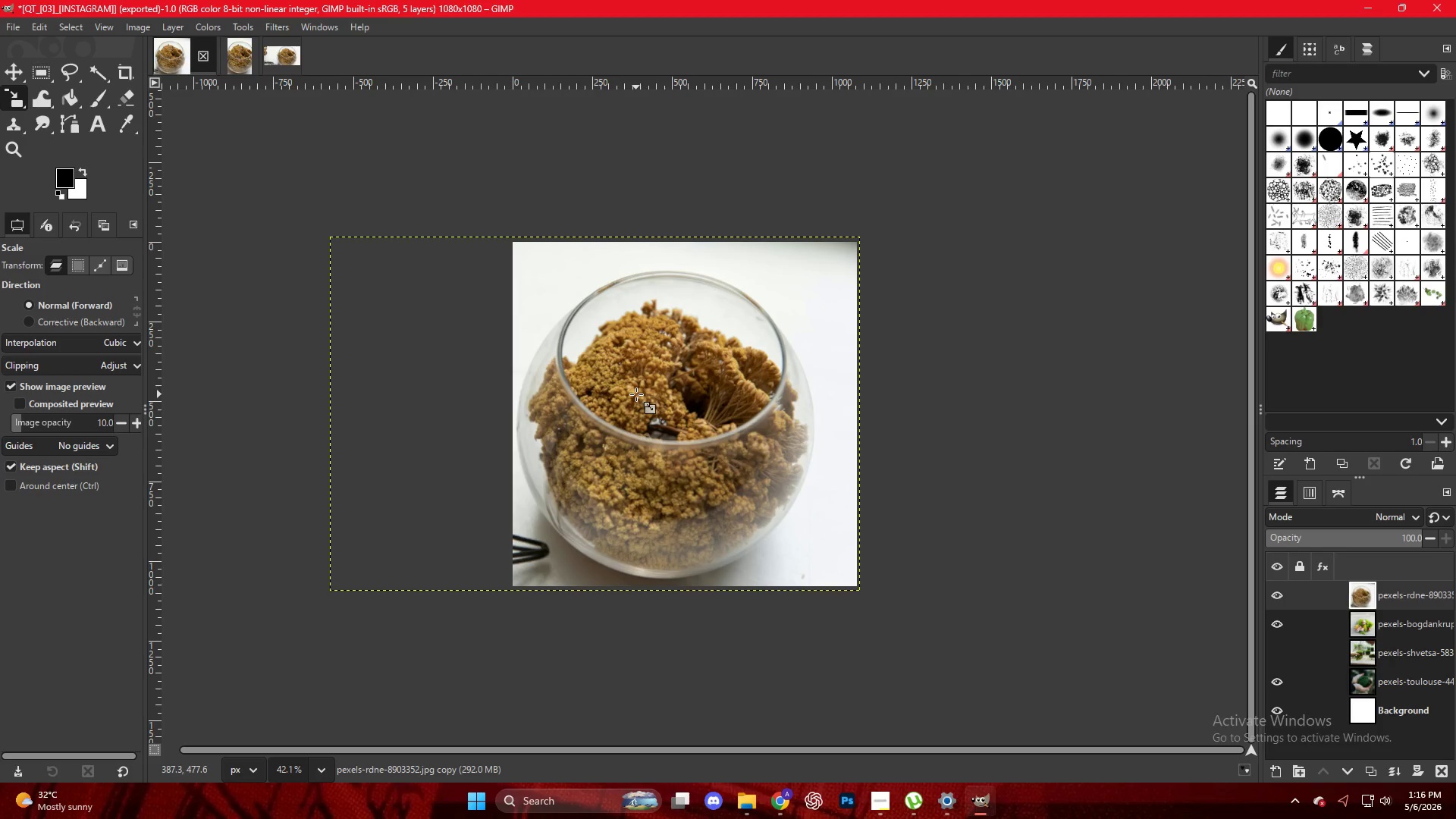 
type(mm)
 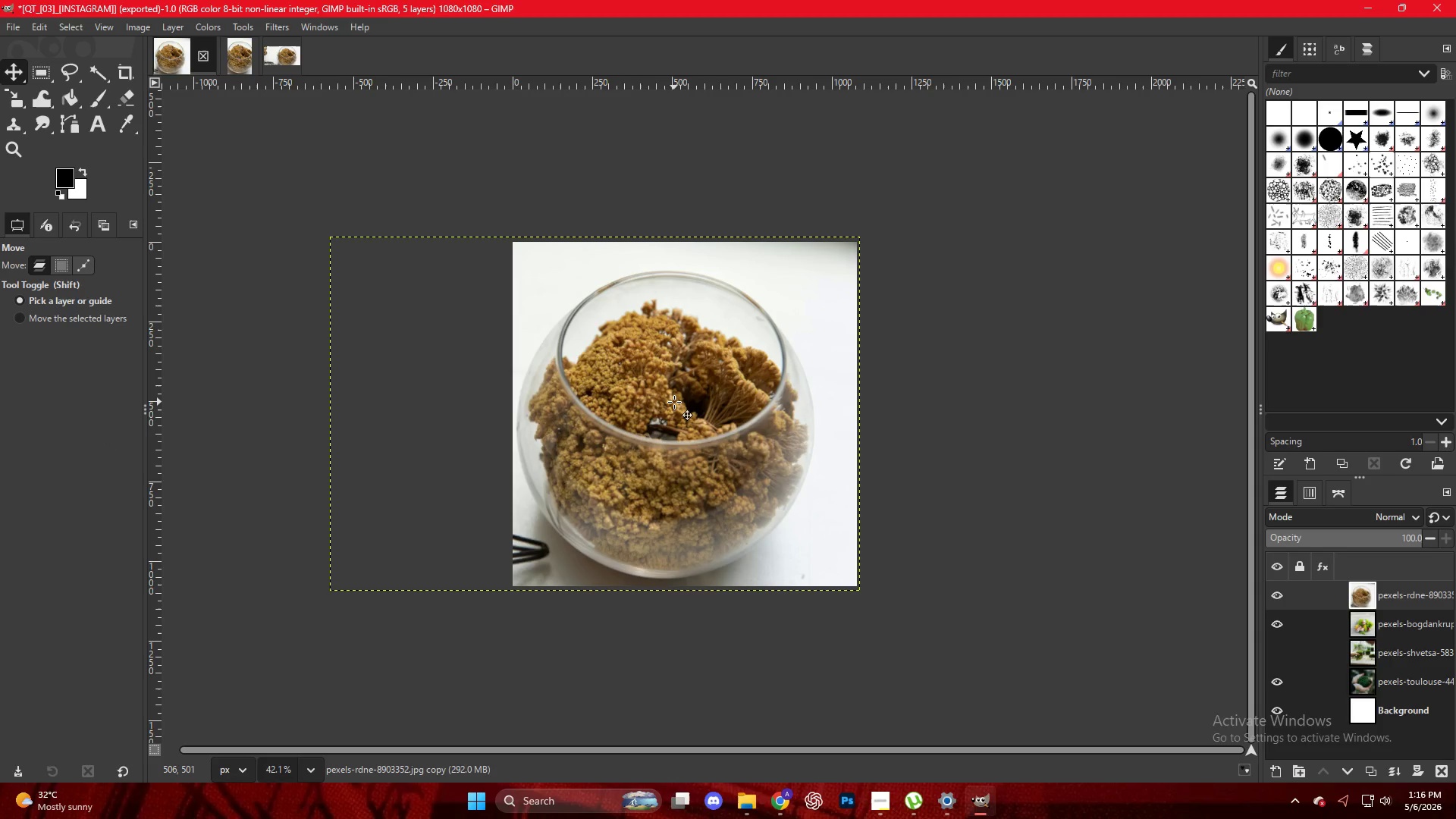 
wait(6.69)
 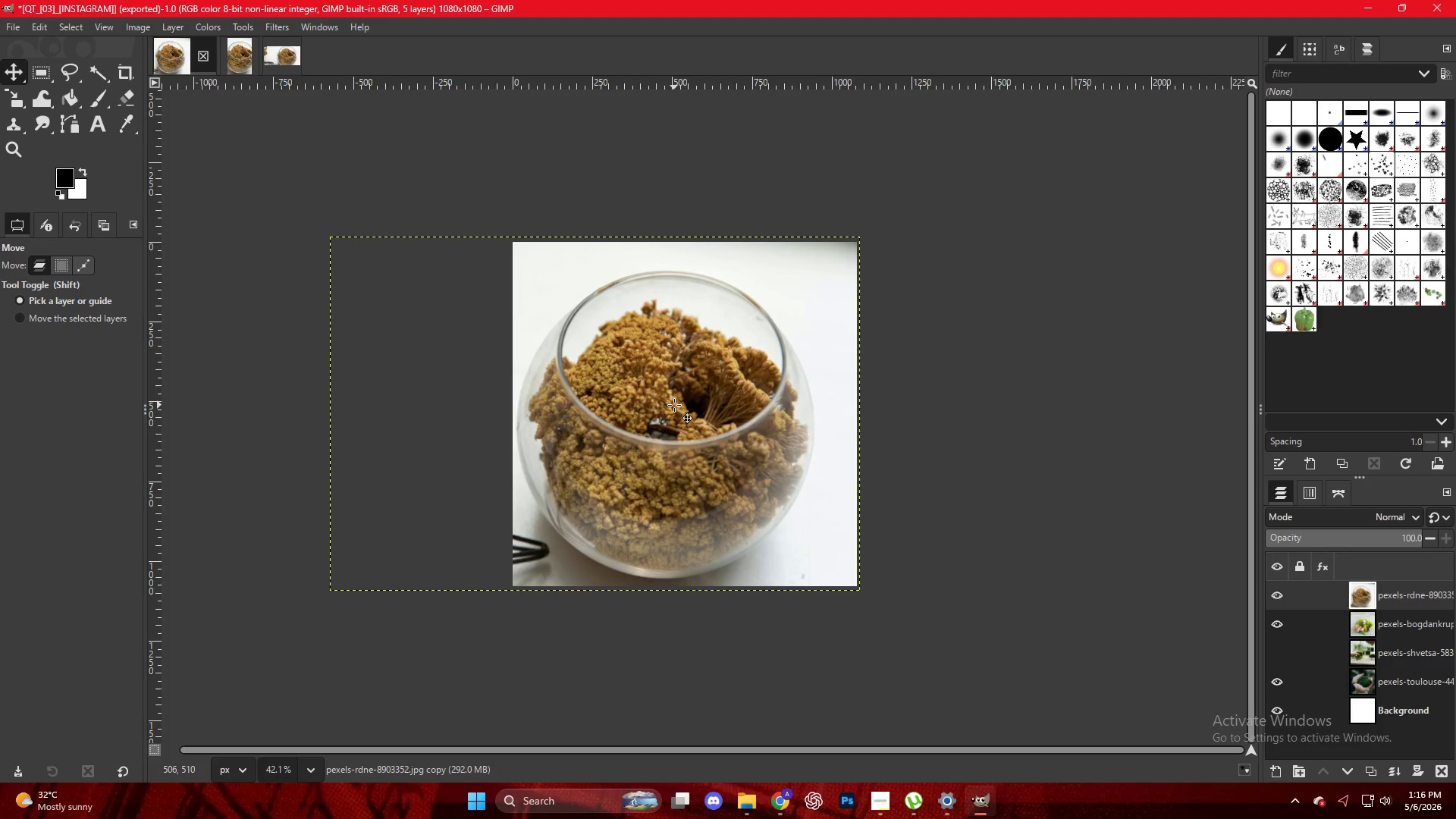 
key(M)
 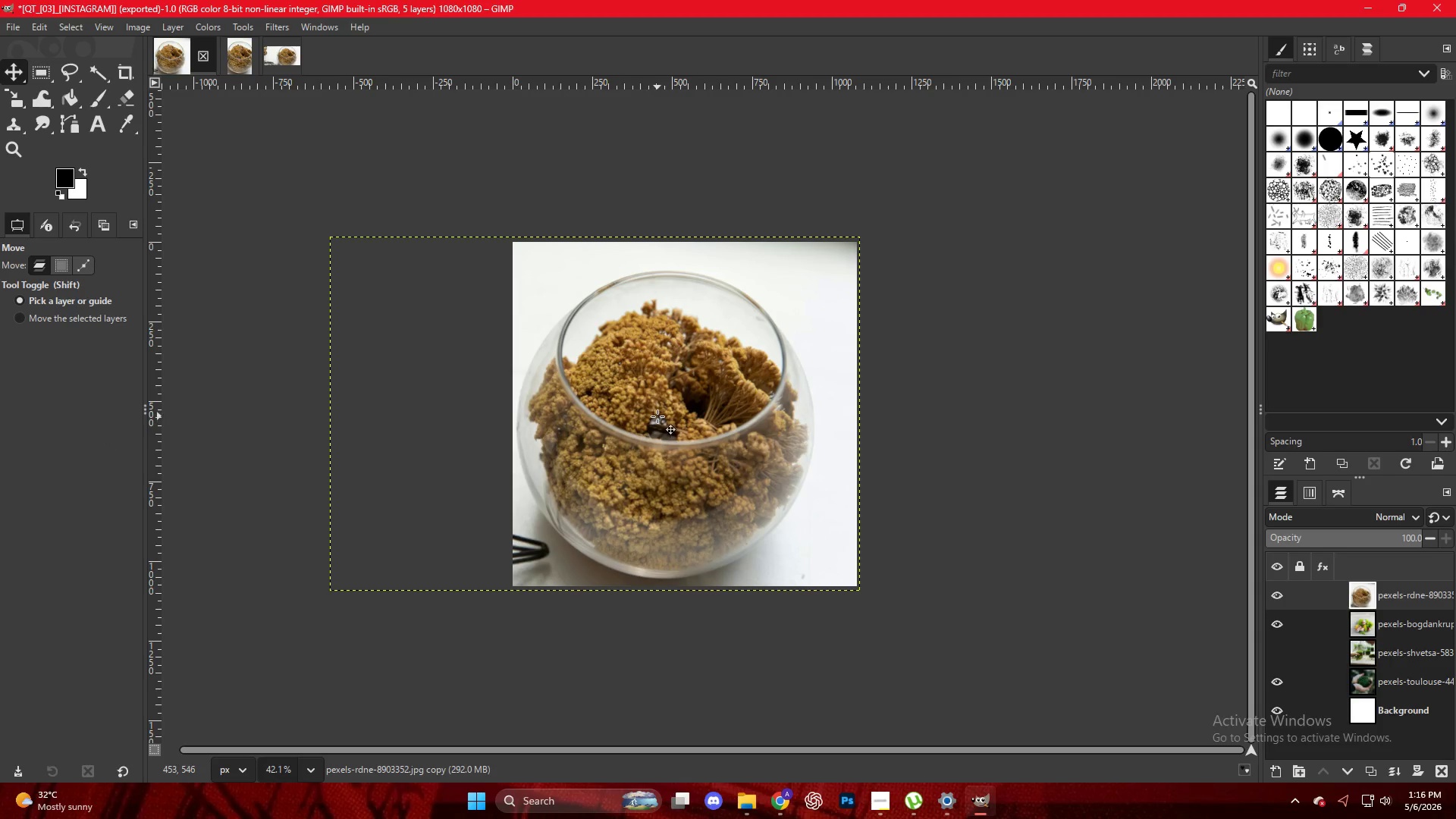 
left_click_drag(start_coordinate=[657, 415], to_coordinate=[667, 416])
 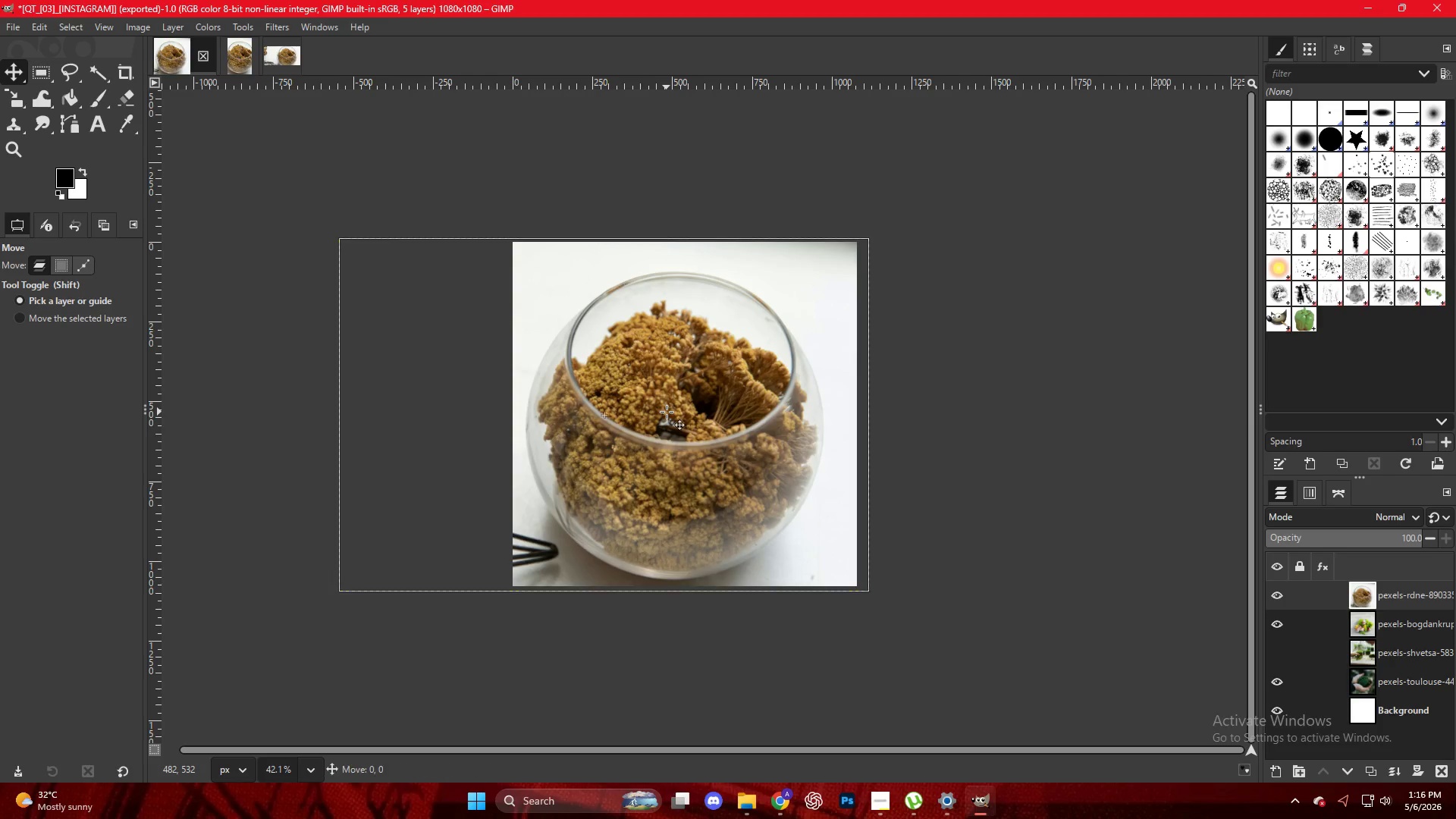 
left_click_drag(start_coordinate=[667, 412], to_coordinate=[676, 410])
 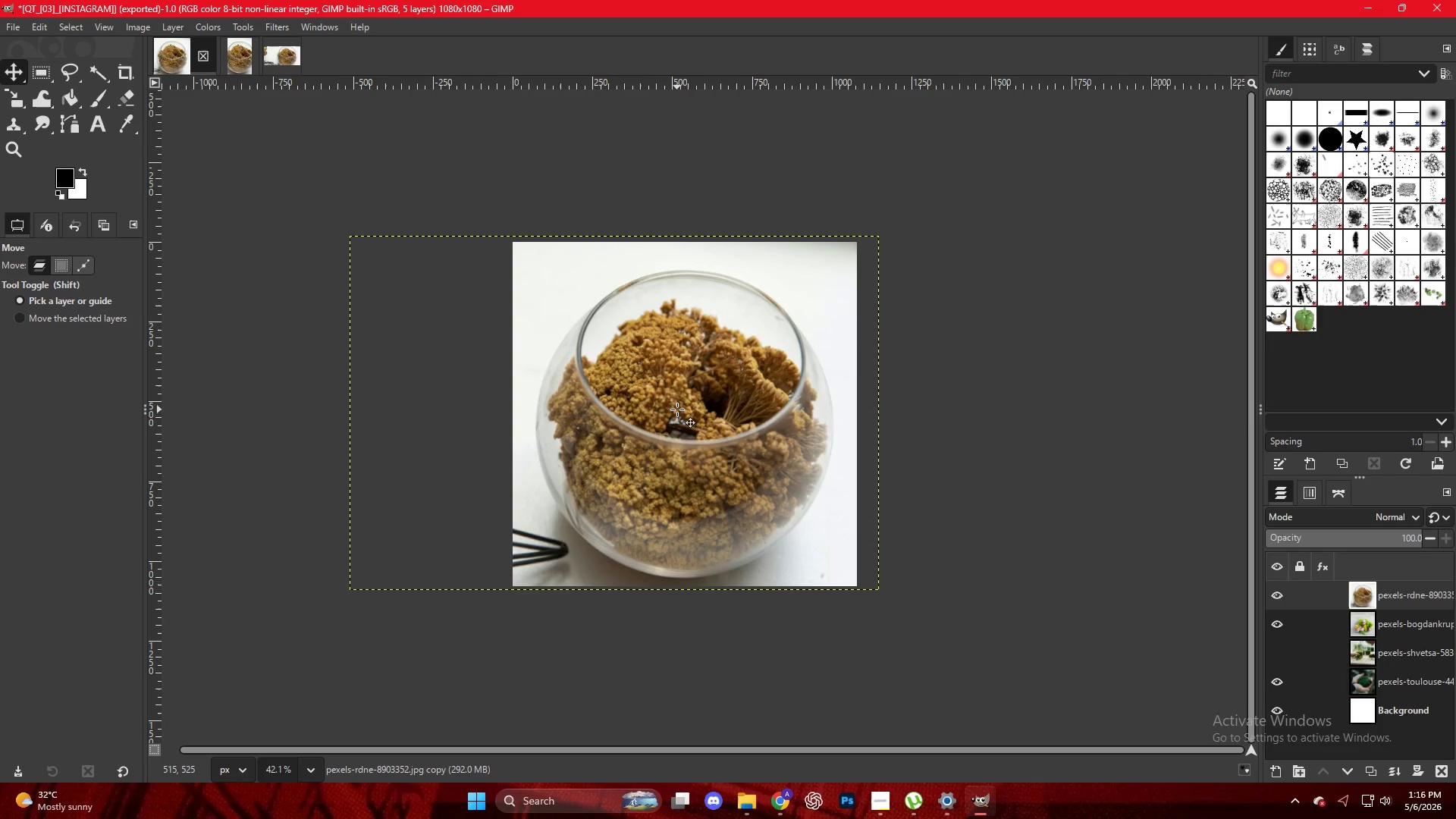 
key(NumpadEnter)
 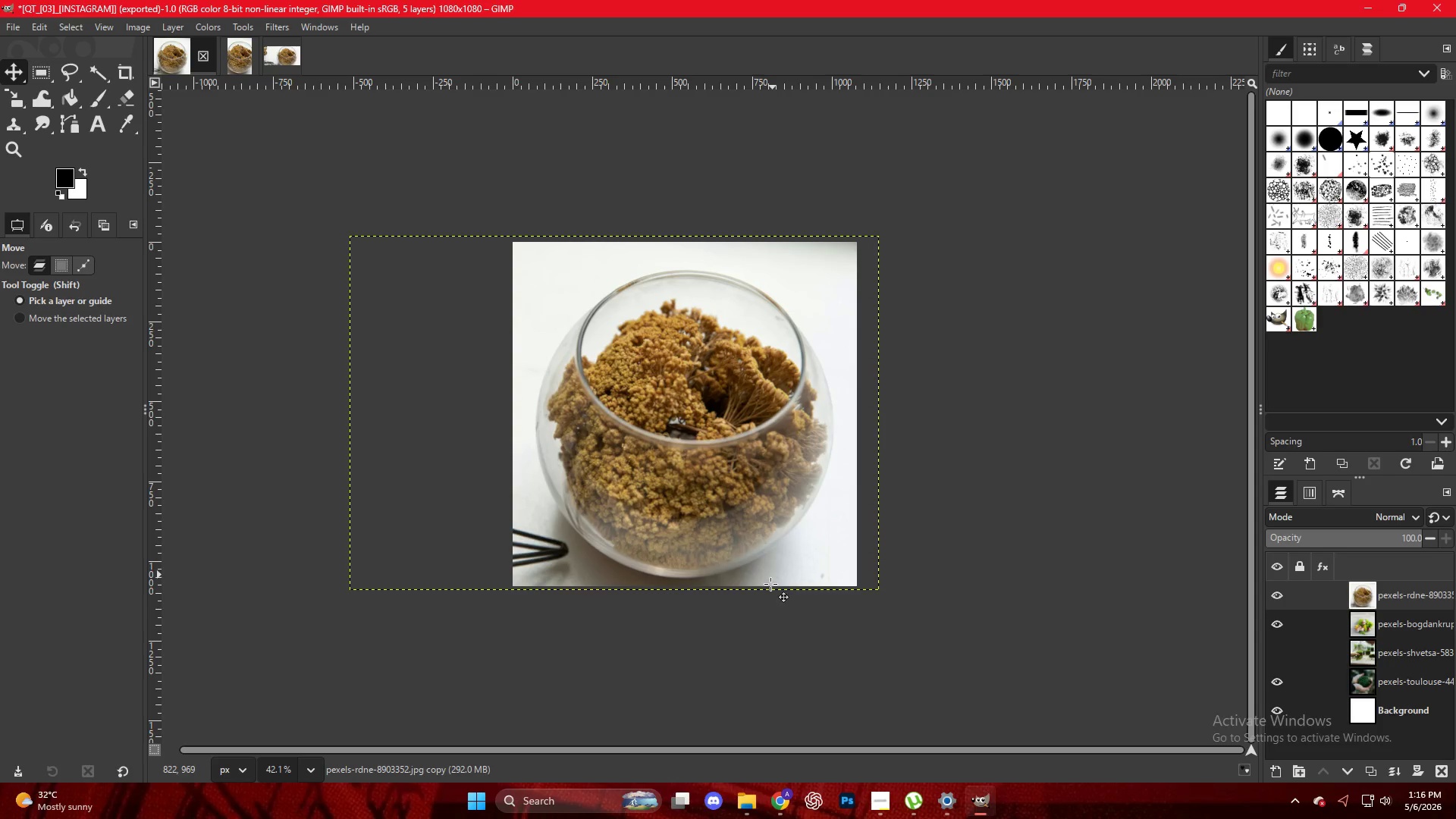 
hold_key(key=ControlLeft, duration=0.5)
scroll: coordinate [692, 598], scroll_direction: up, amount: 8.0
 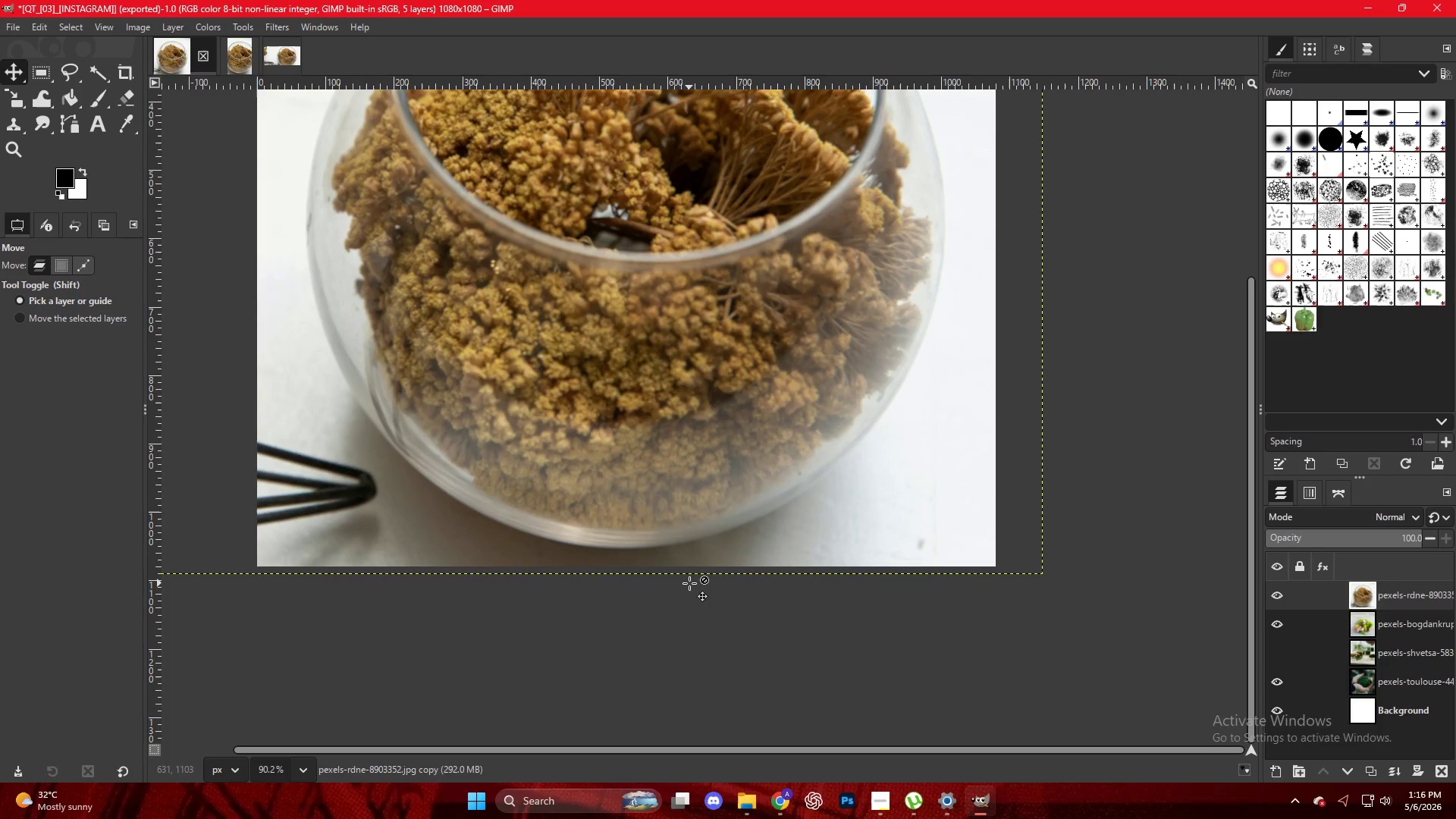 
key(Control+Shift+E)
 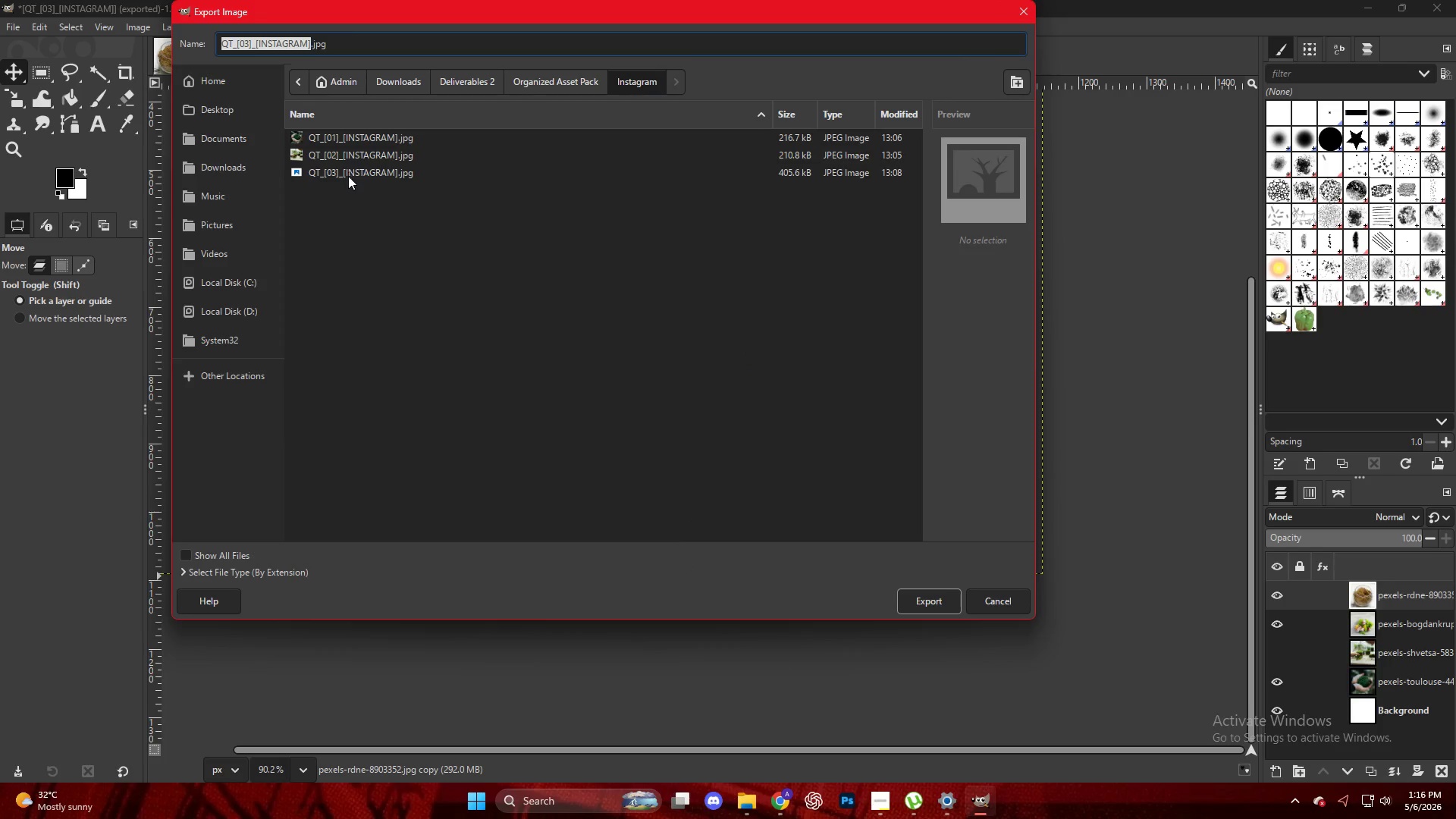 
left_click([394, 184])
 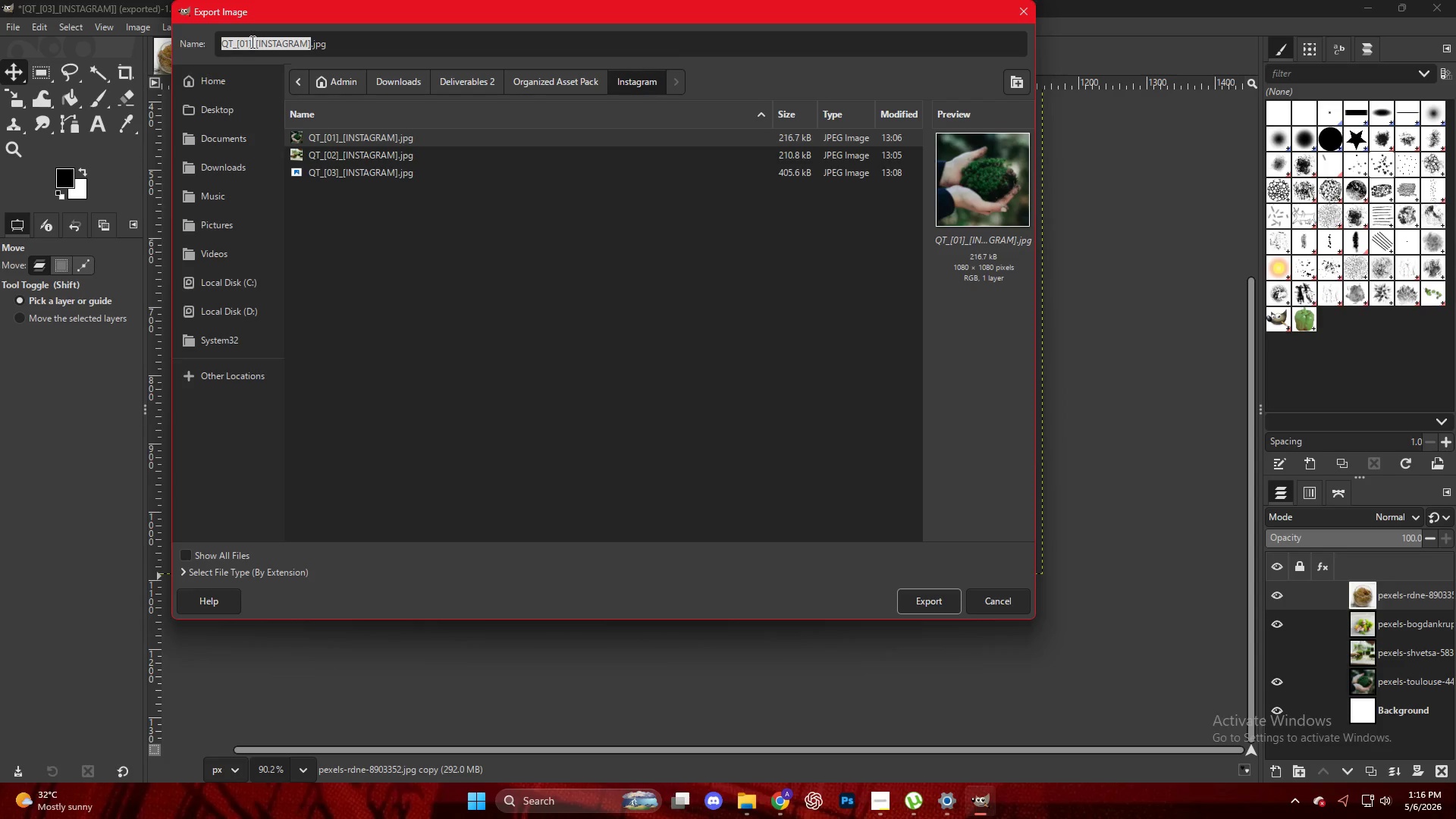 
left_click([325, 170])
 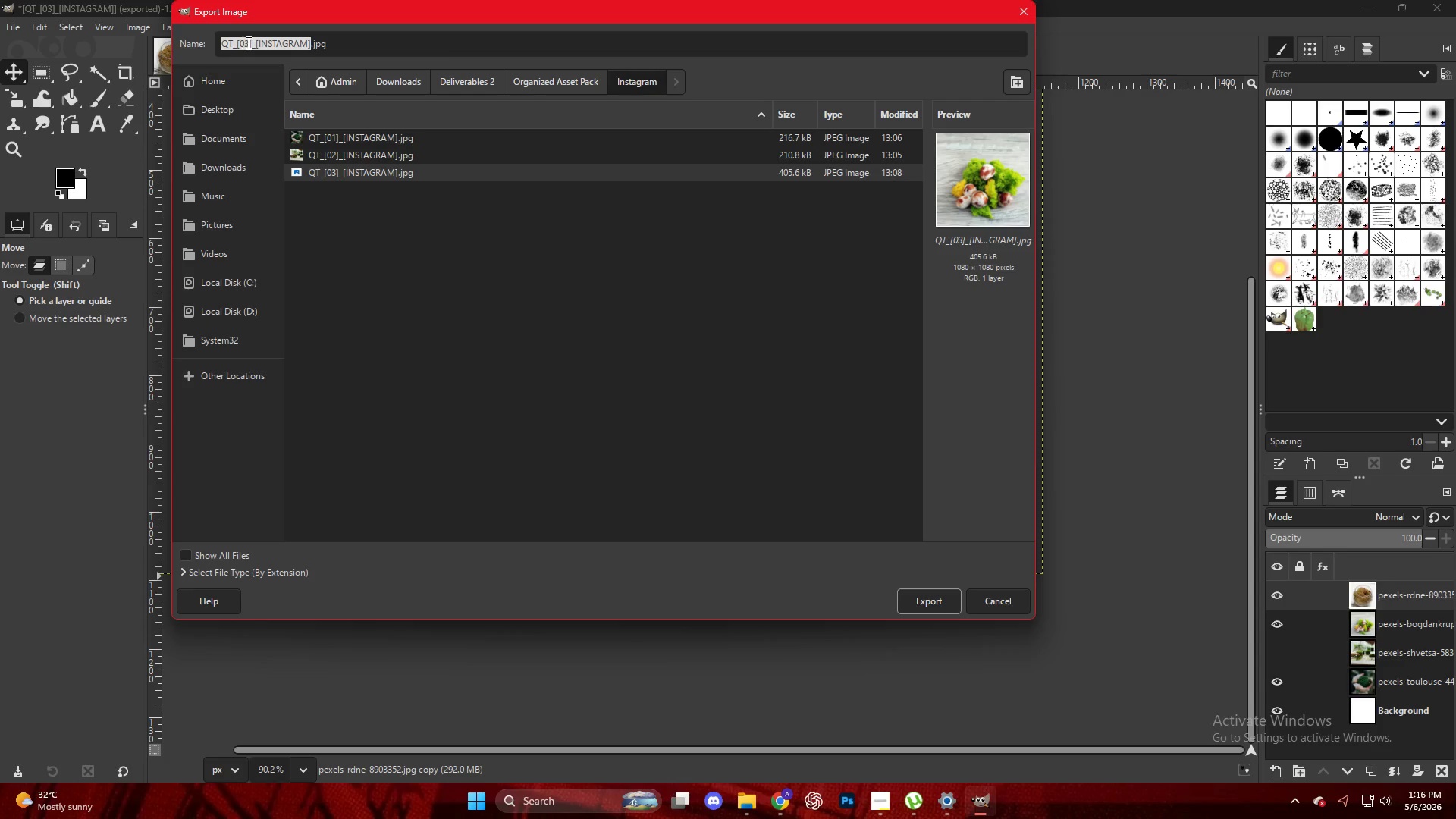 
left_click([250, 43])
 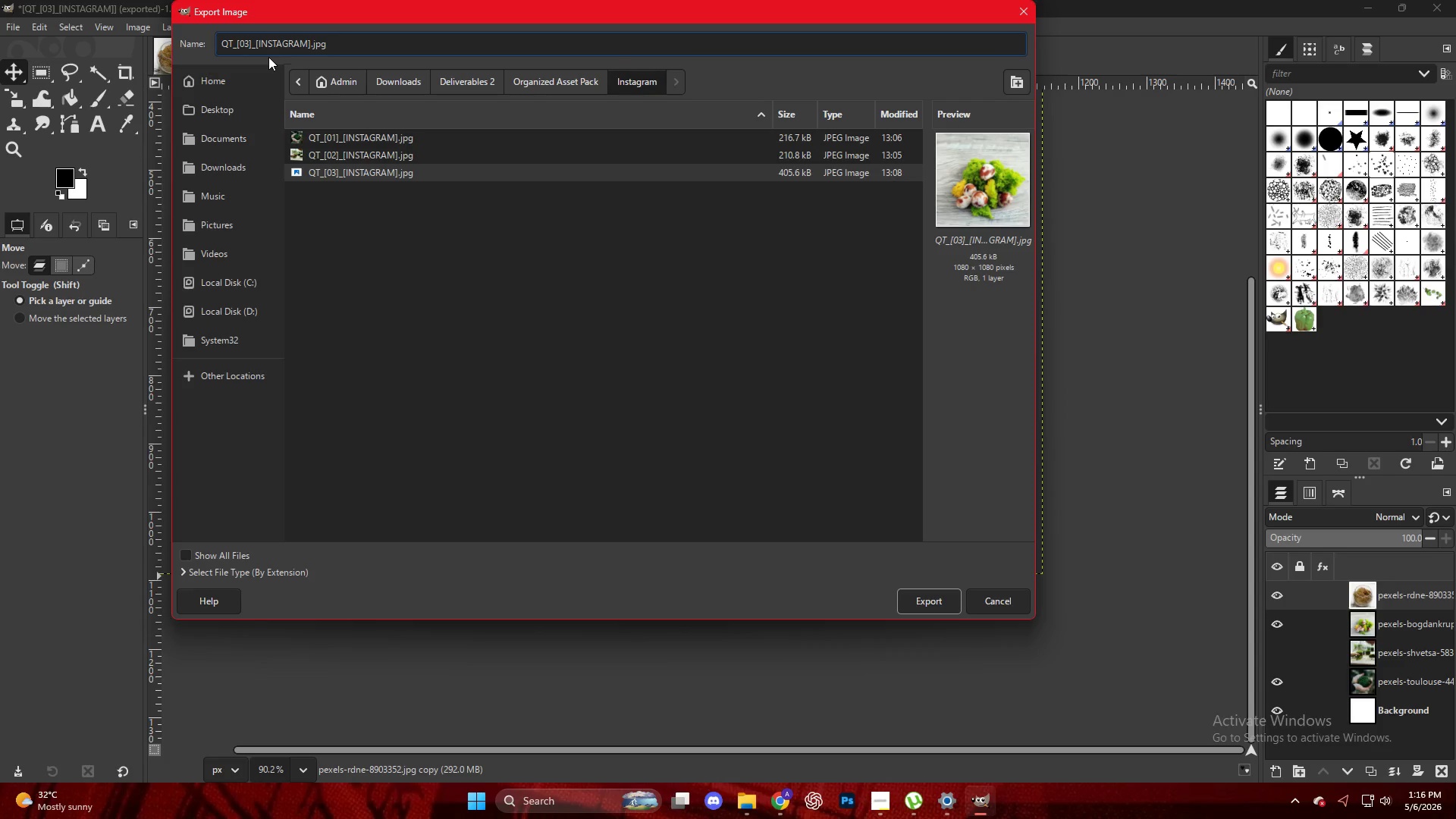 
key(ArrowLeft)
 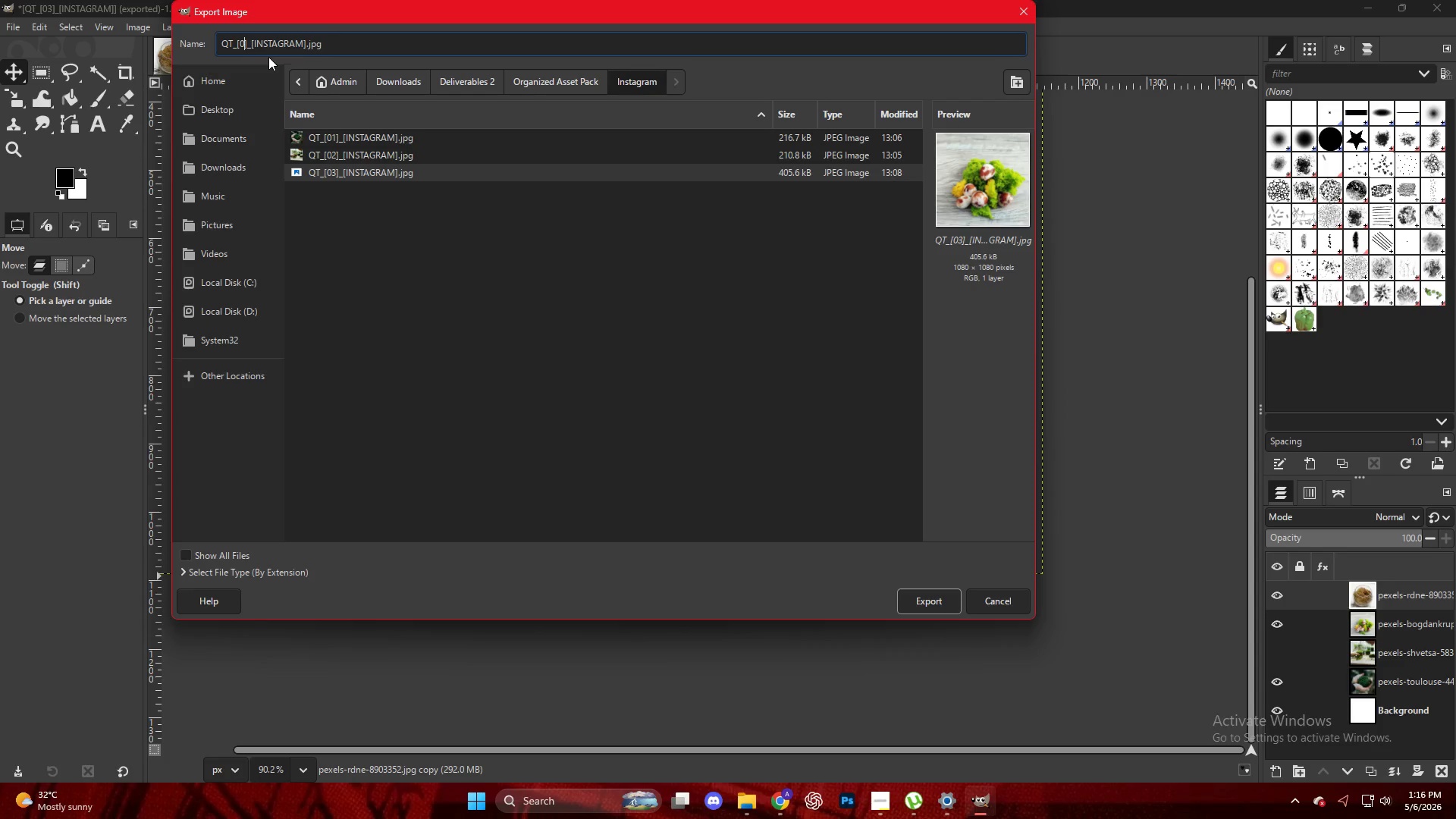 
key(Backspace)
 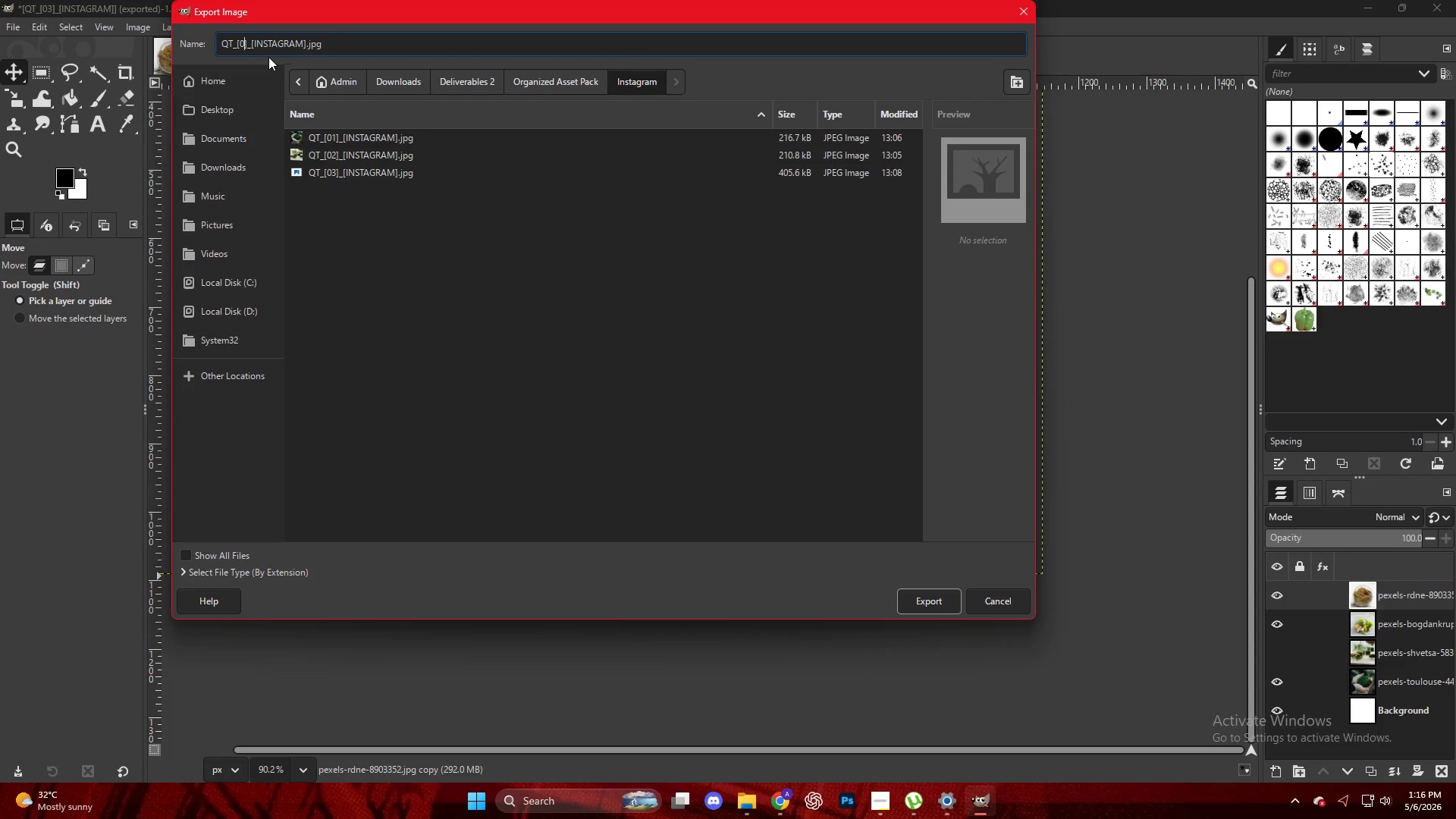 
key(Numpad4)
 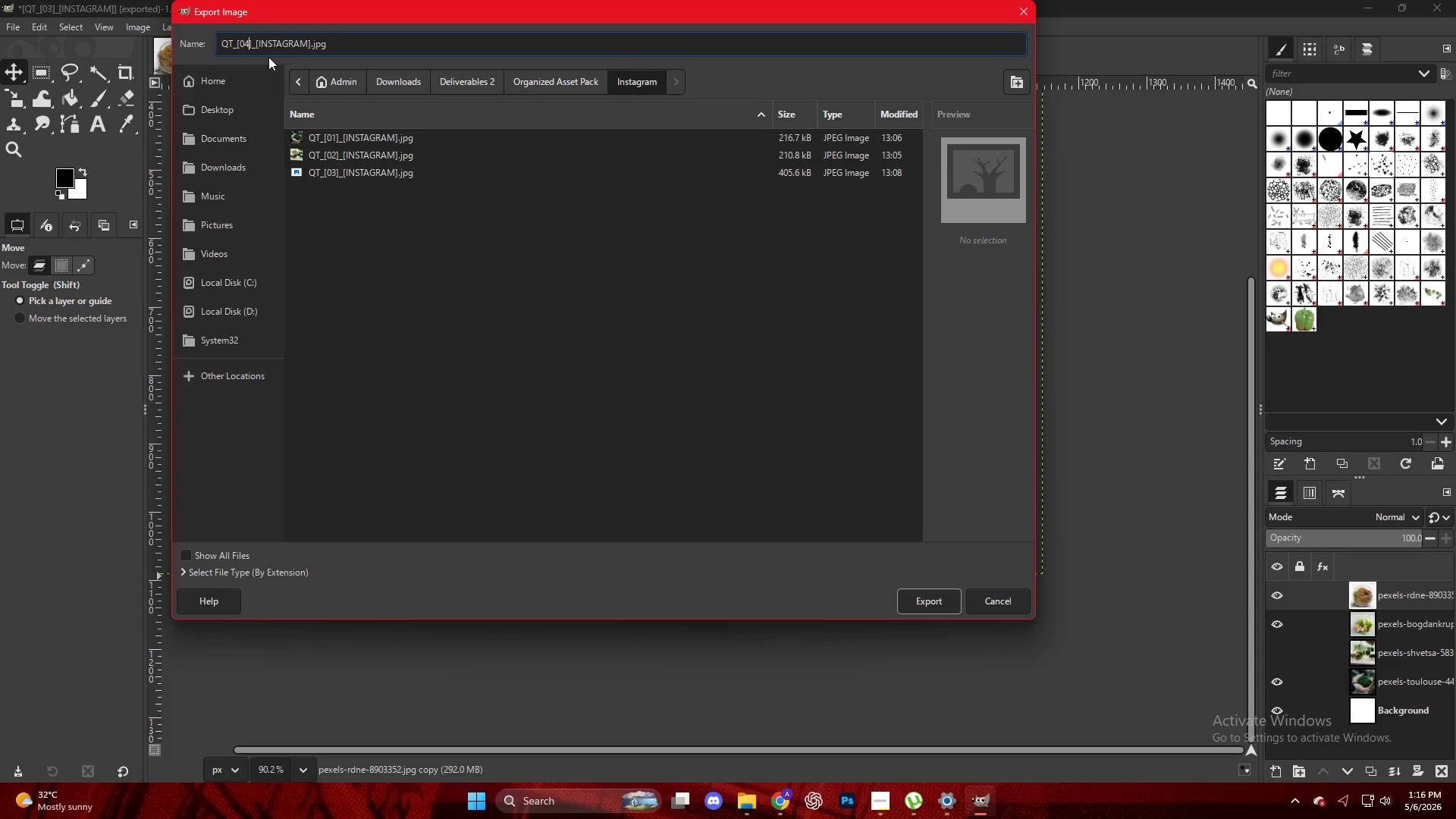 
key(NumpadEnter)
 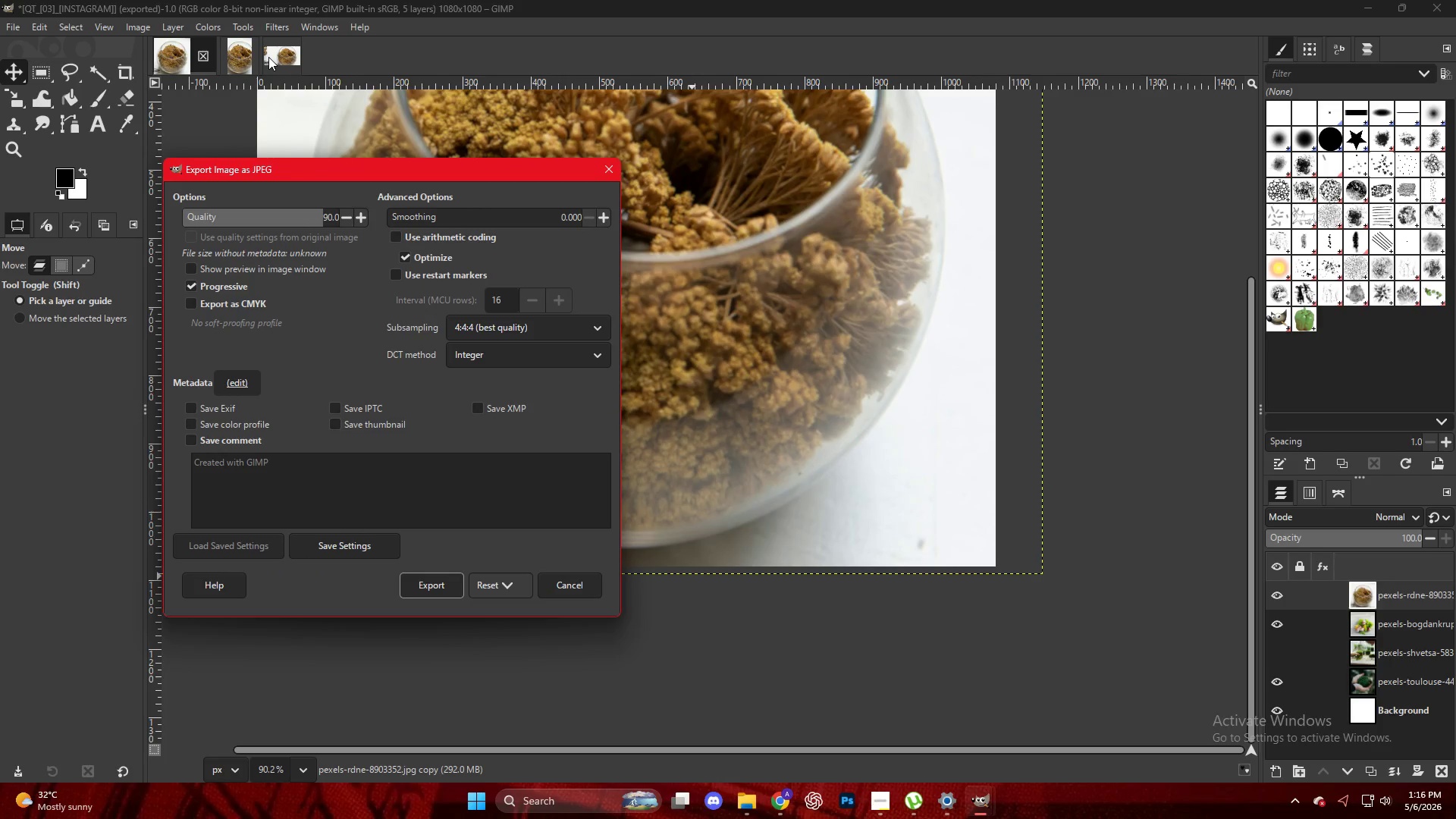 
wait(8.49)
 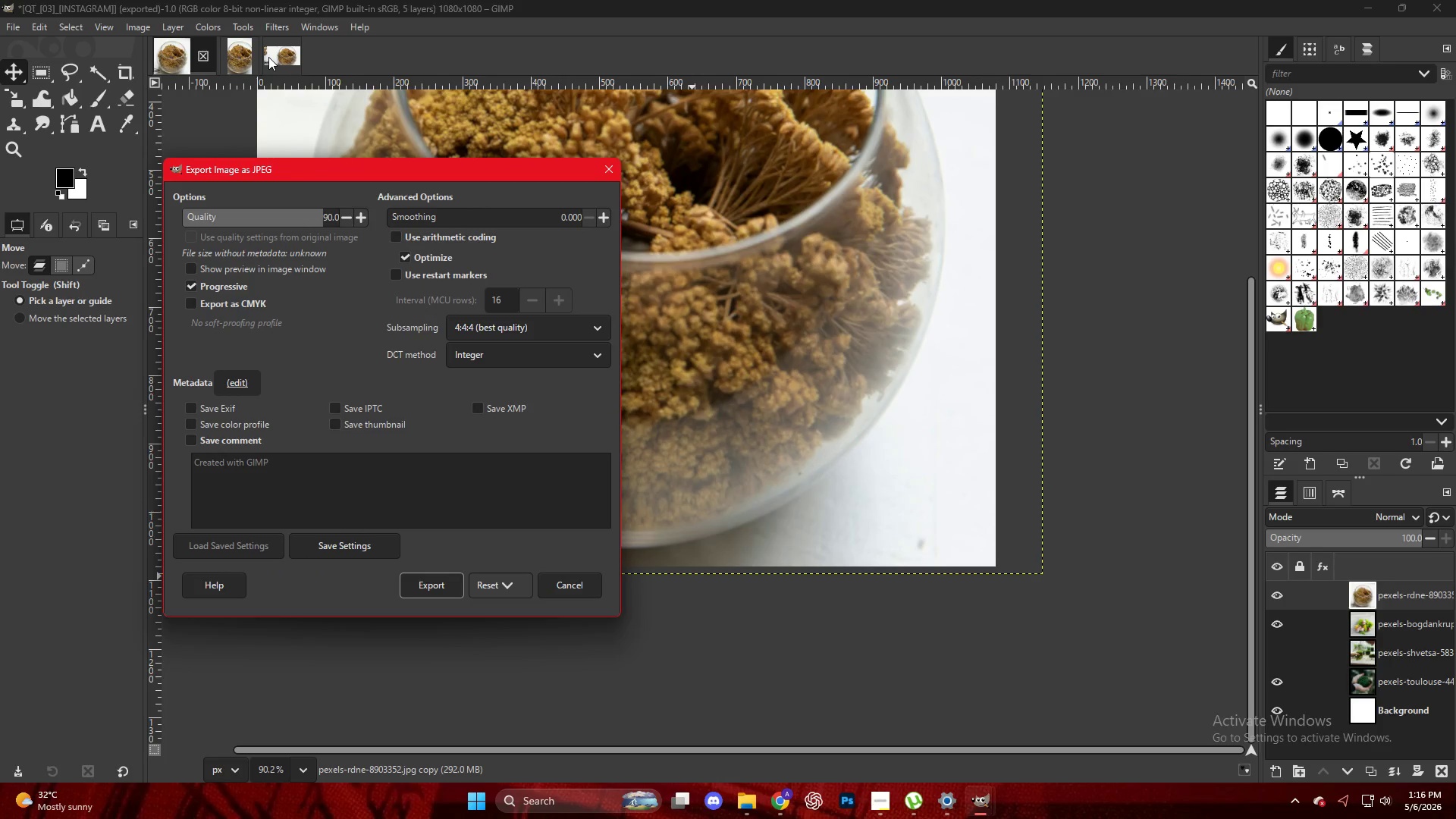 
left_click([445, 591])
 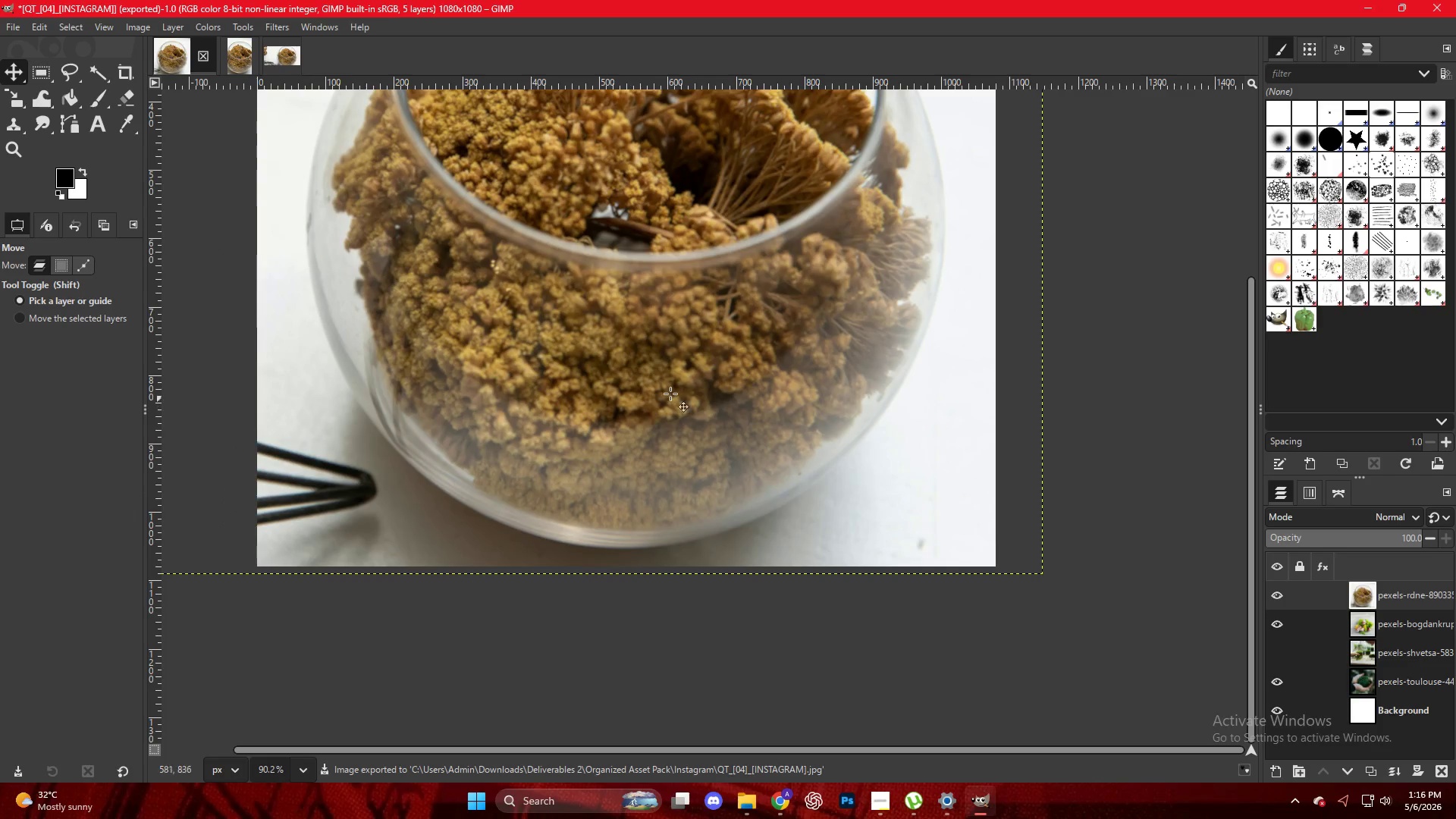 
hold_key(key=ControlLeft, duration=0.38)
scroll: coordinate [745, 348], scroll_direction: down, amount: 6.0
 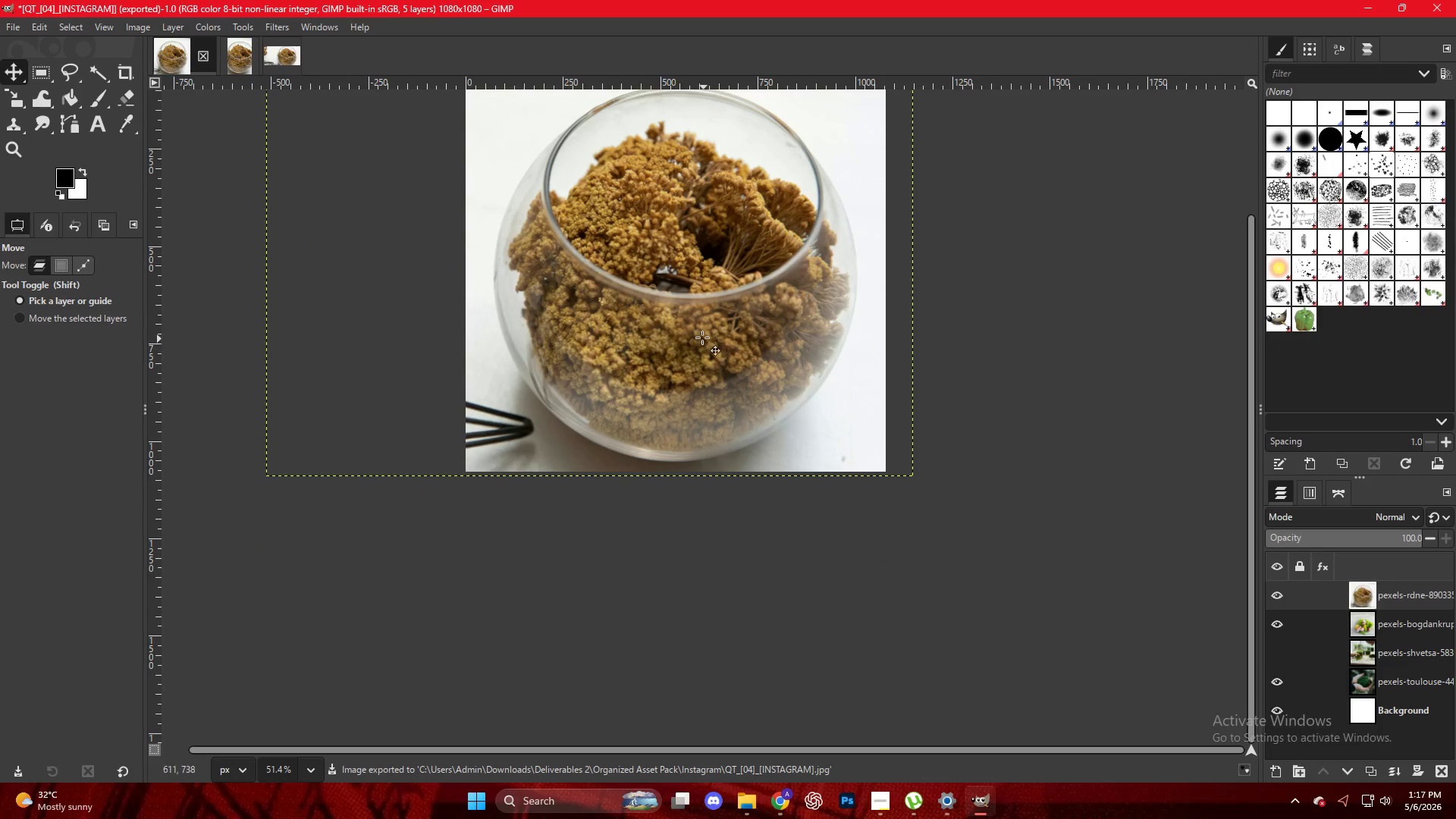 
key(Control+ControlLeft)
 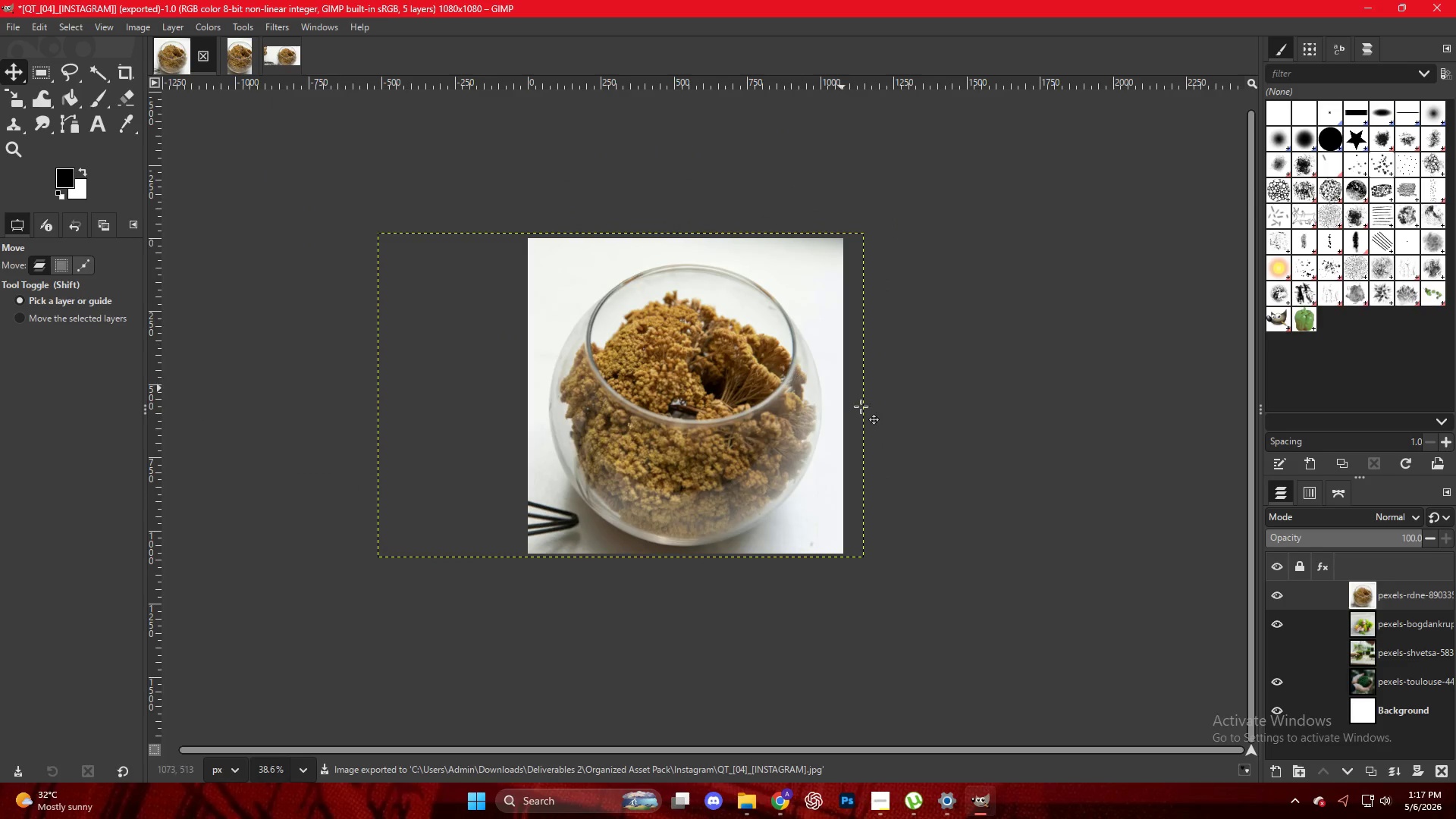 
key(Control+ControlLeft)
 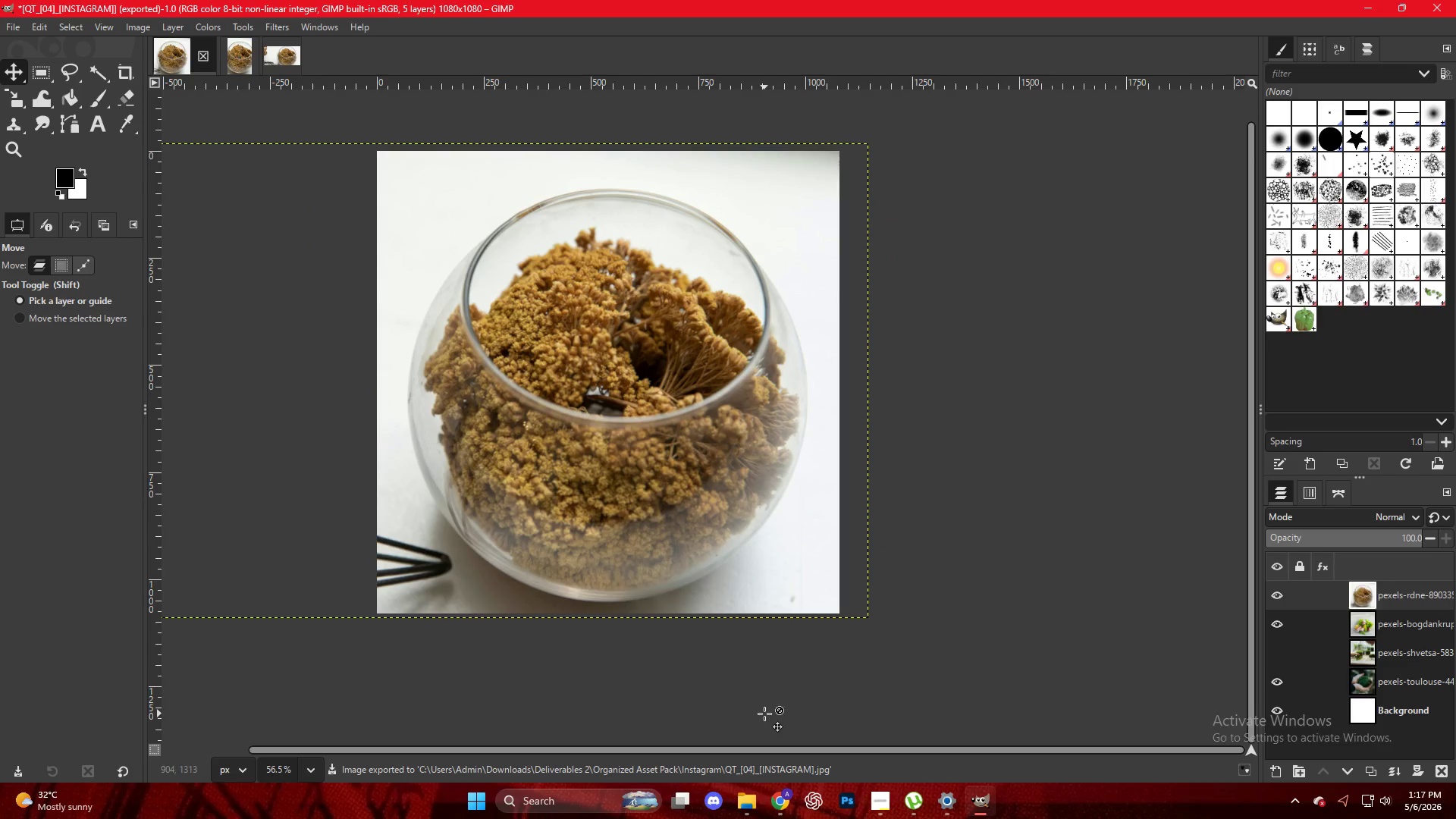 
scroll: coordinate [851, 428], scroll_direction: up, amount: 7.0
 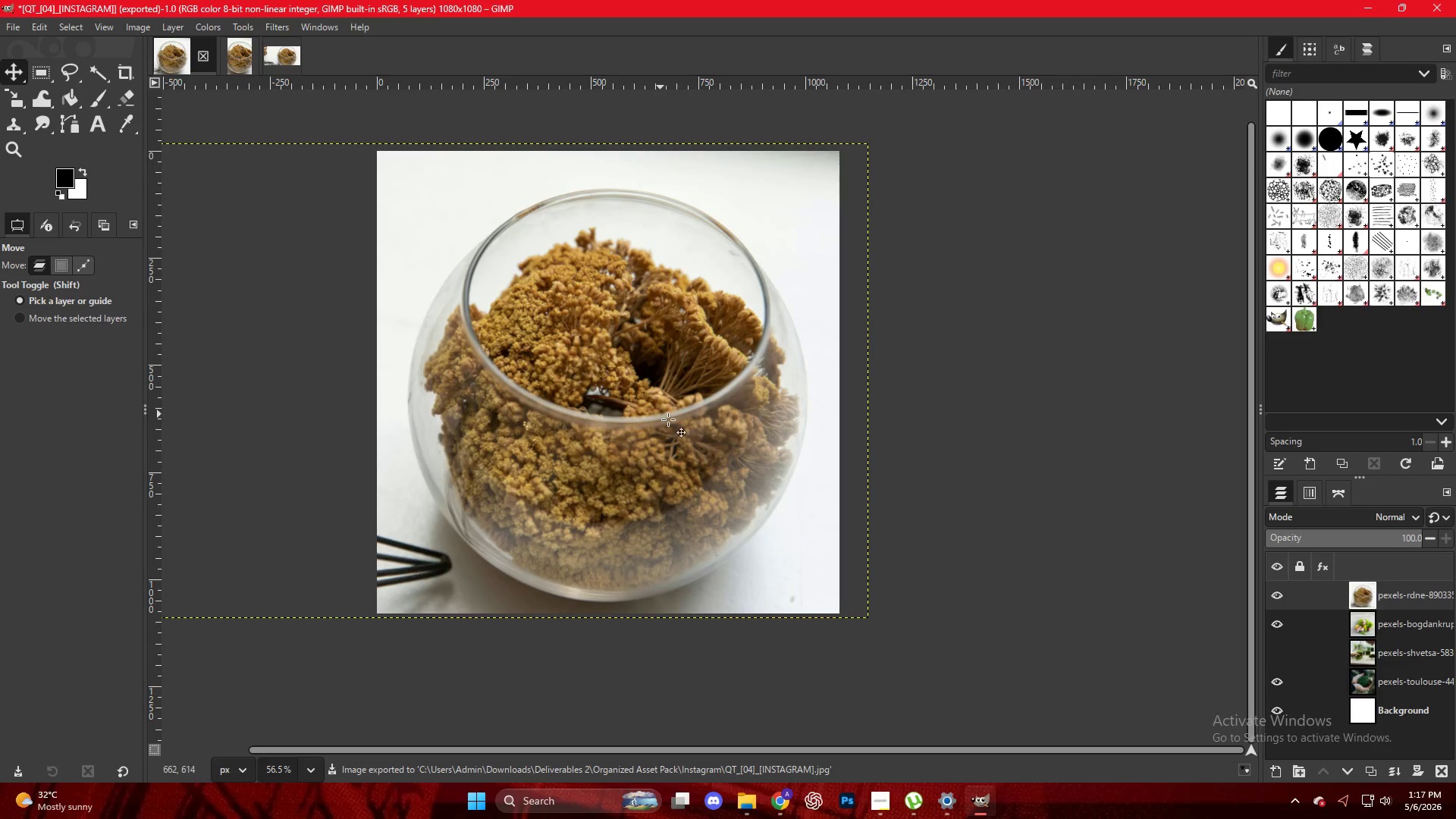 
left_click([774, 808])
 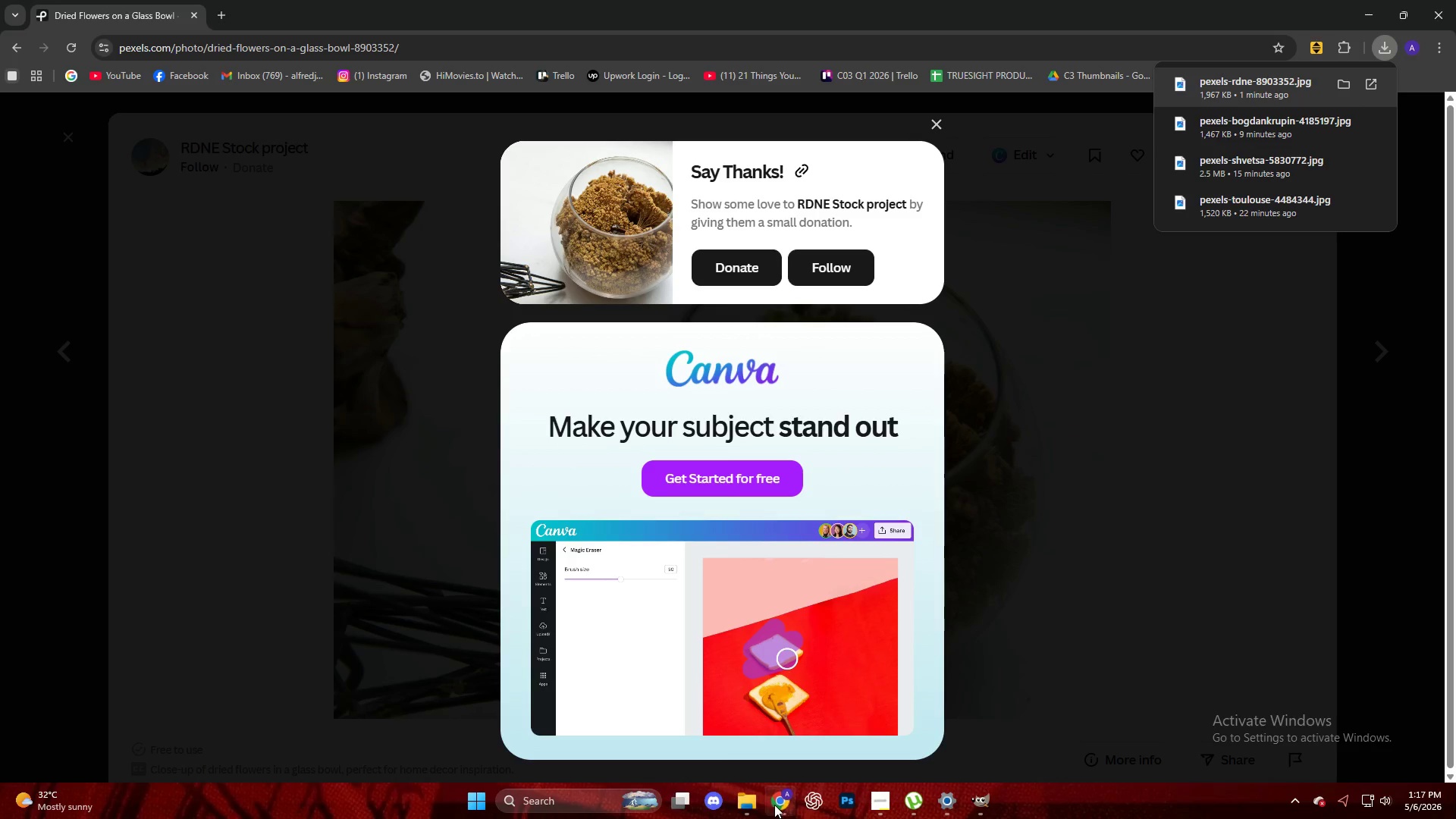 
left_click([774, 805])
 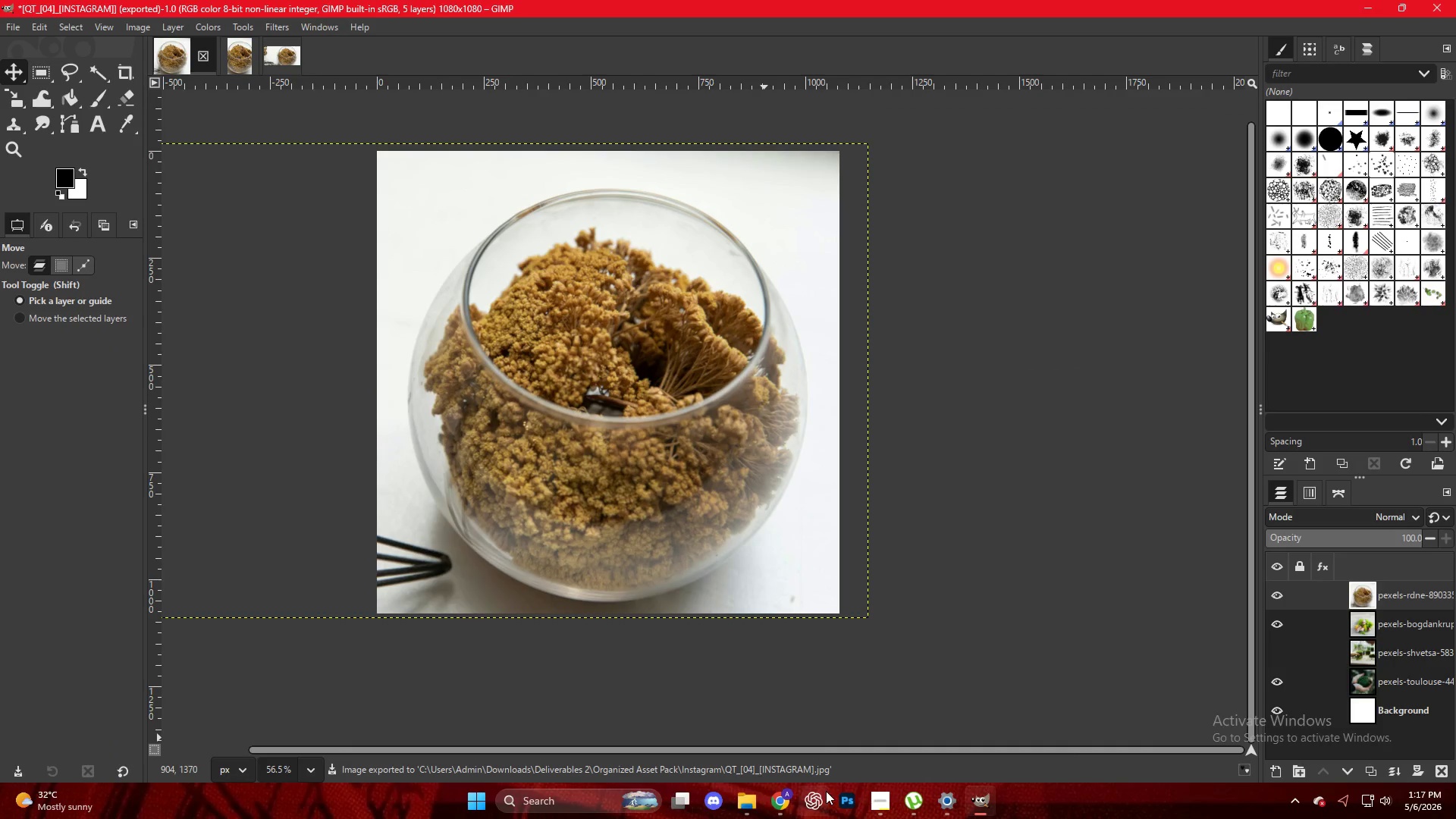 
left_click([751, 802])
 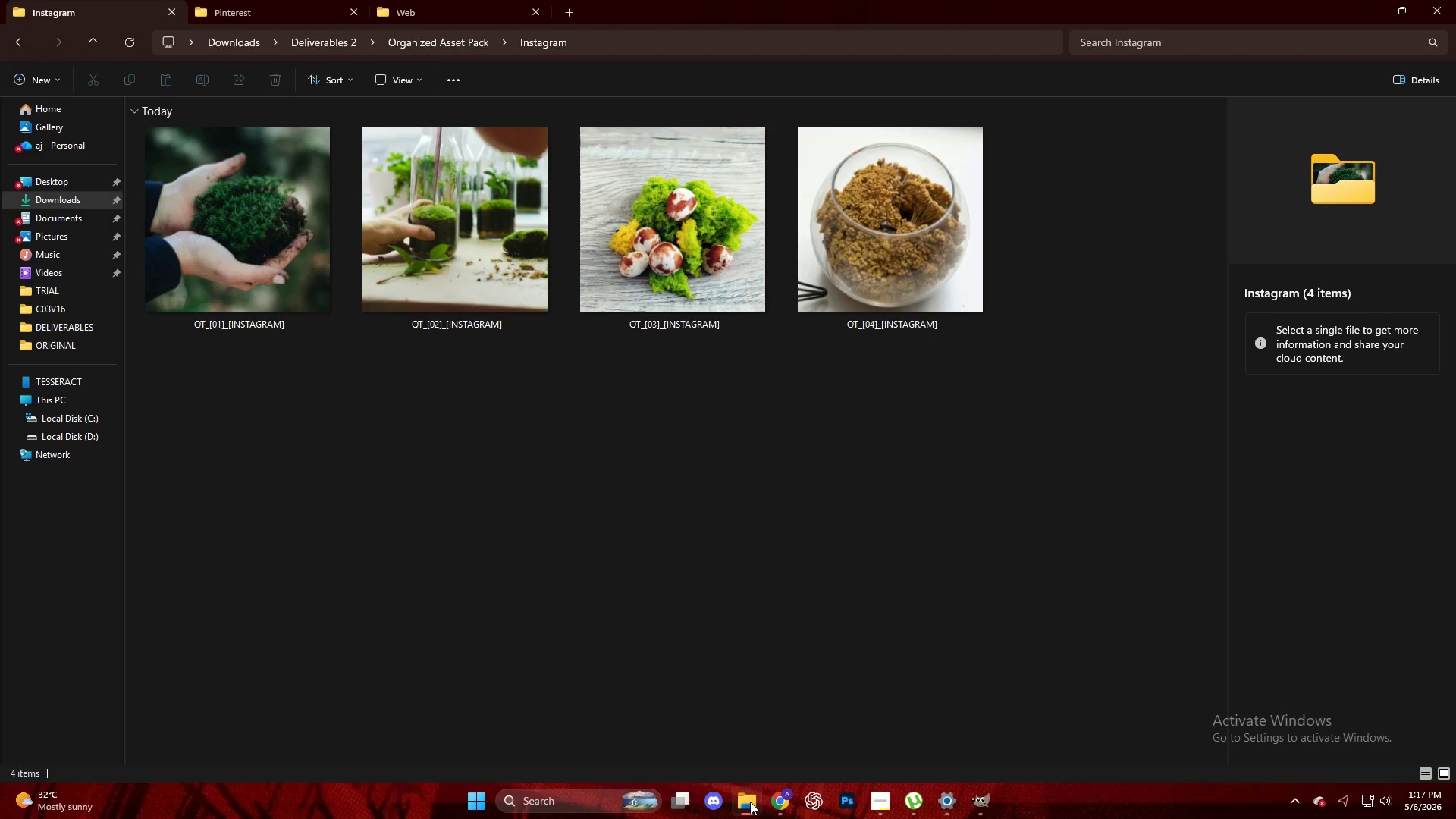 
left_click([750, 802])
 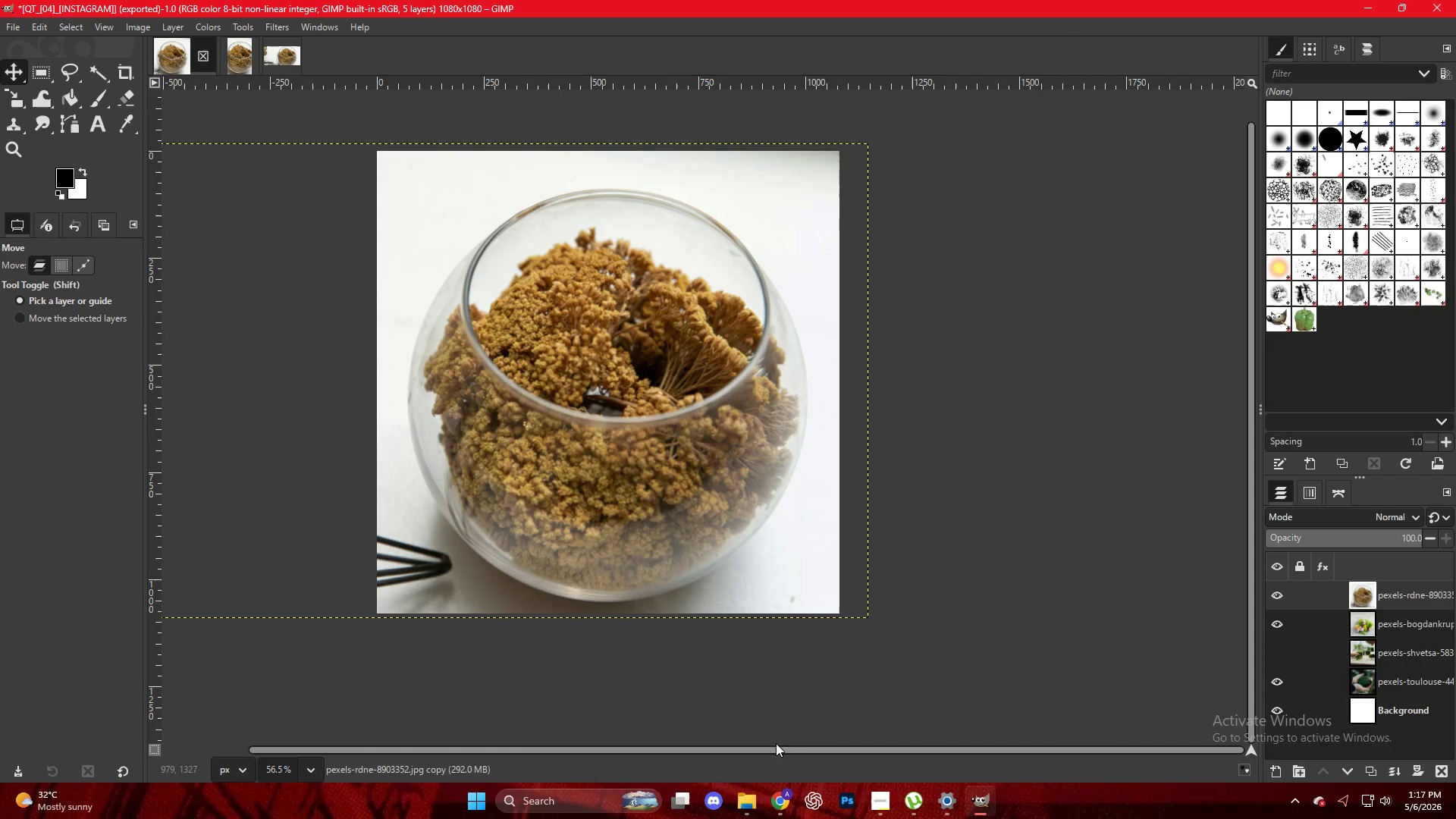 
left_click([748, 797])
 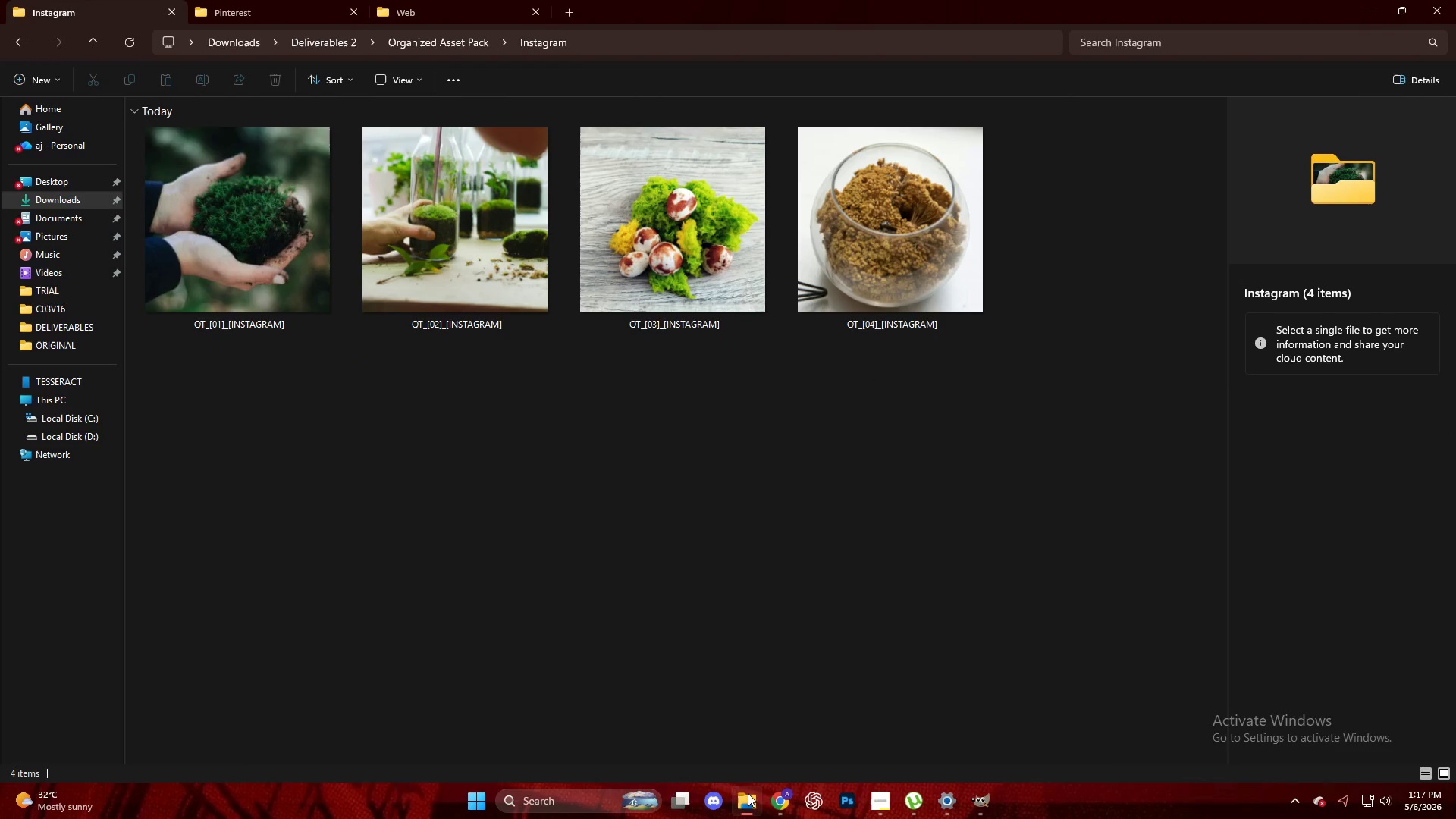 
left_click([805, 550])
 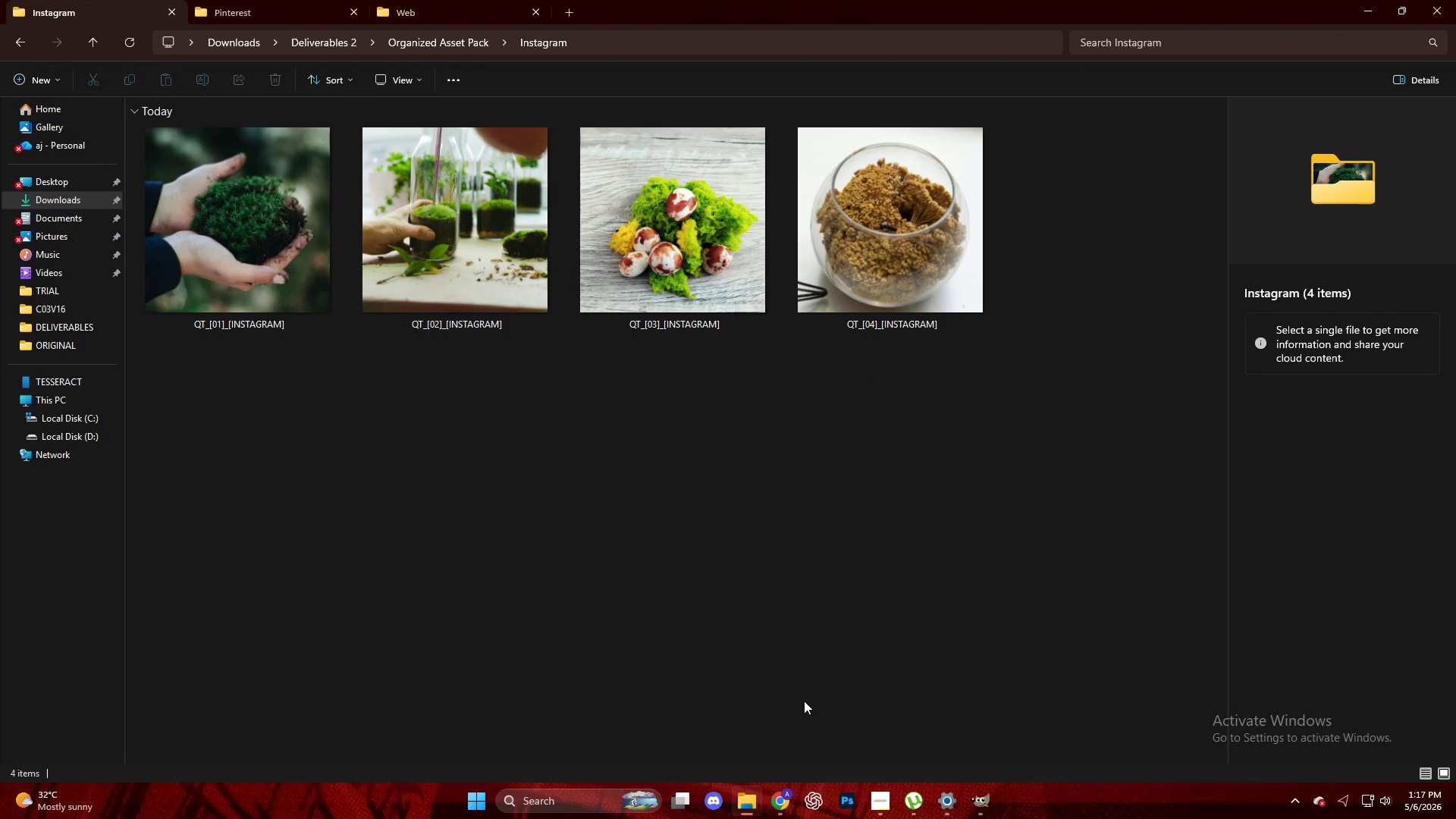 
wait(6.59)
 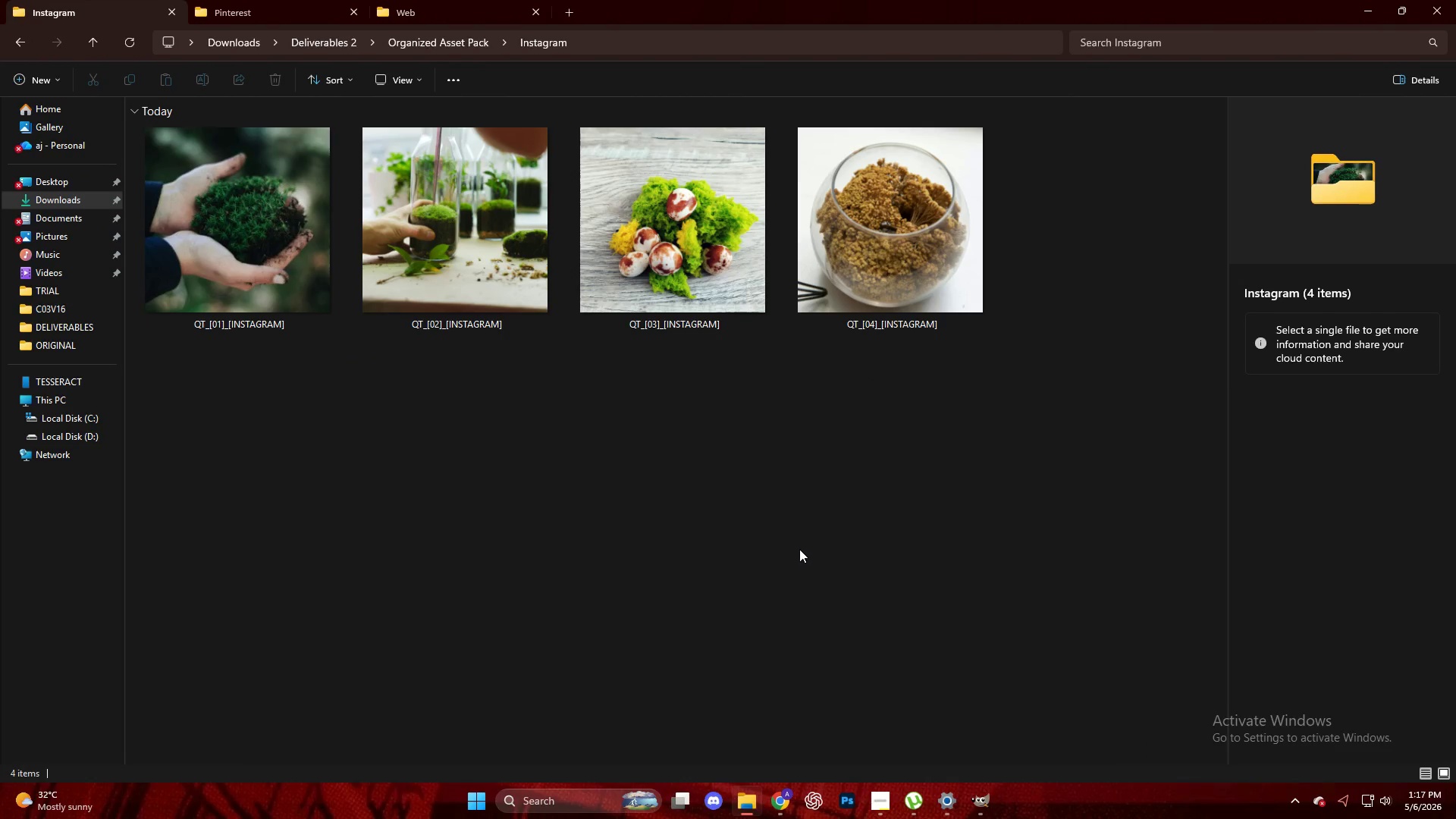 
left_click([776, 802])
 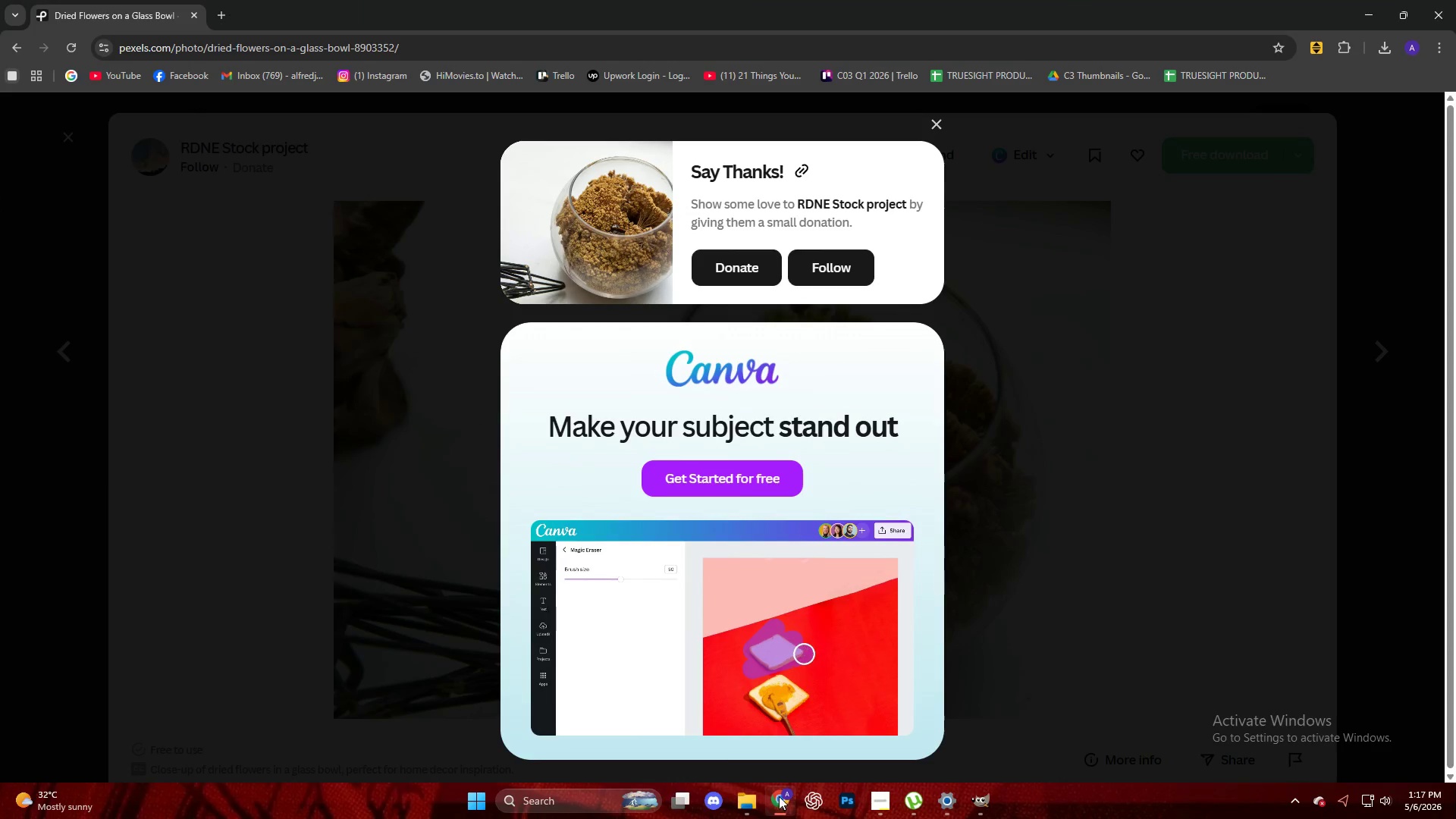 
left_click([779, 795])
 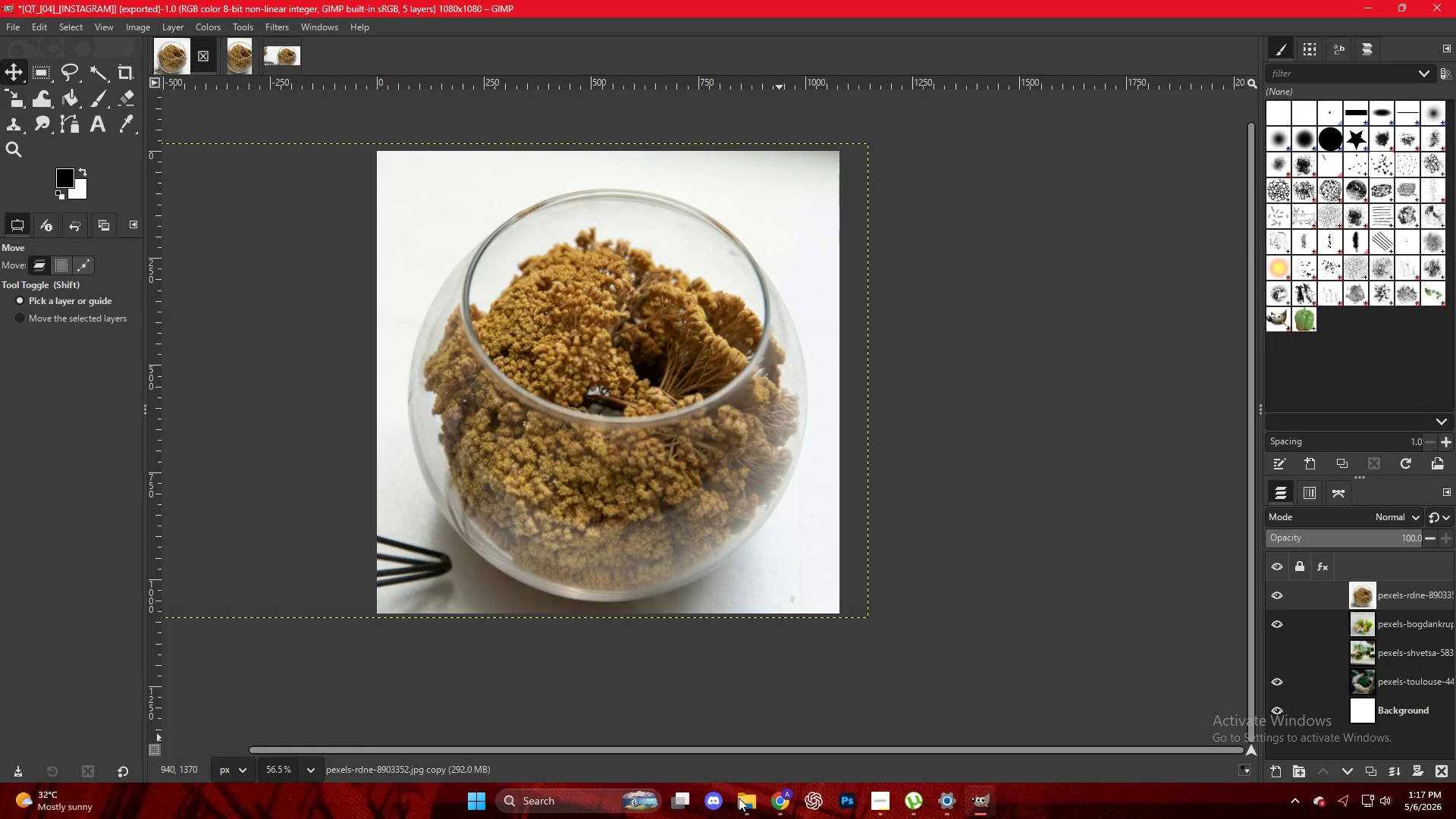 
left_click([981, 806])